 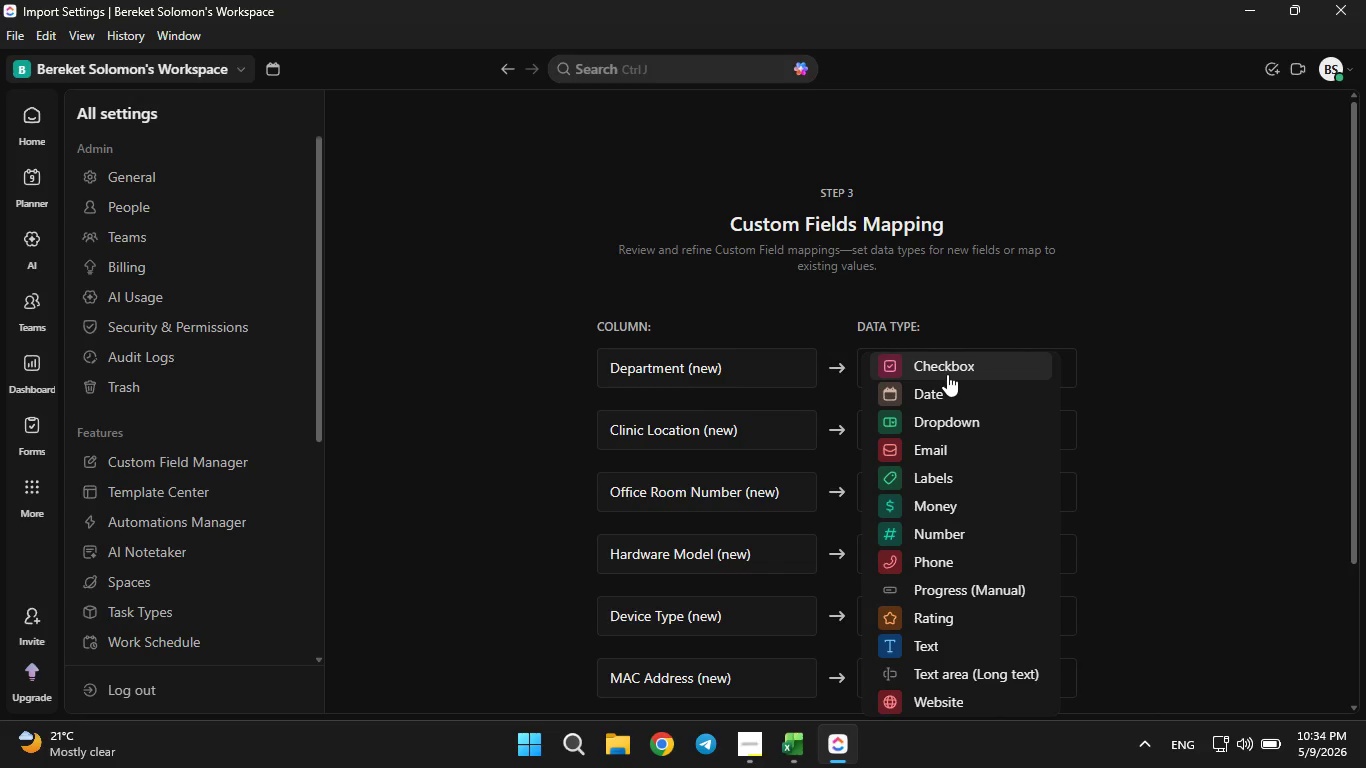 
left_click([917, 414])
 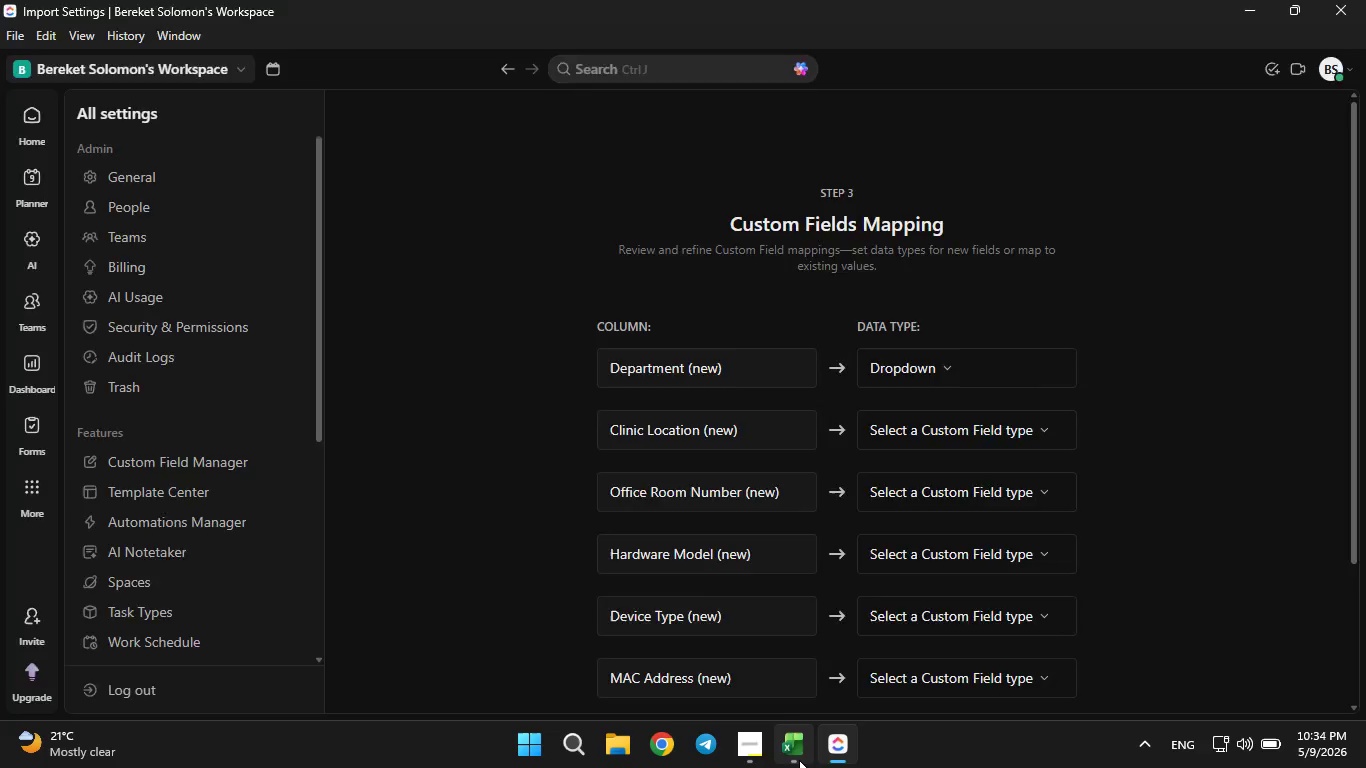 
left_click([799, 760])
 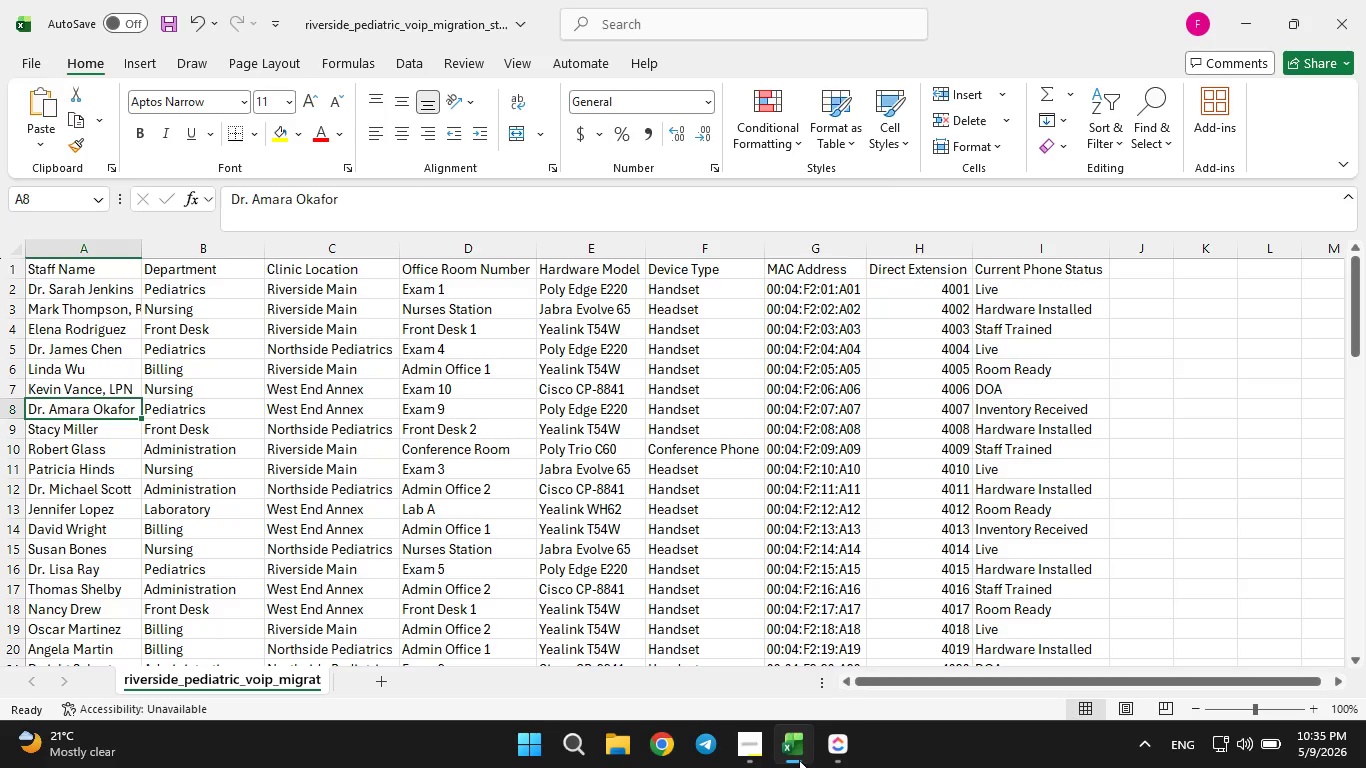 
left_click([799, 760])
 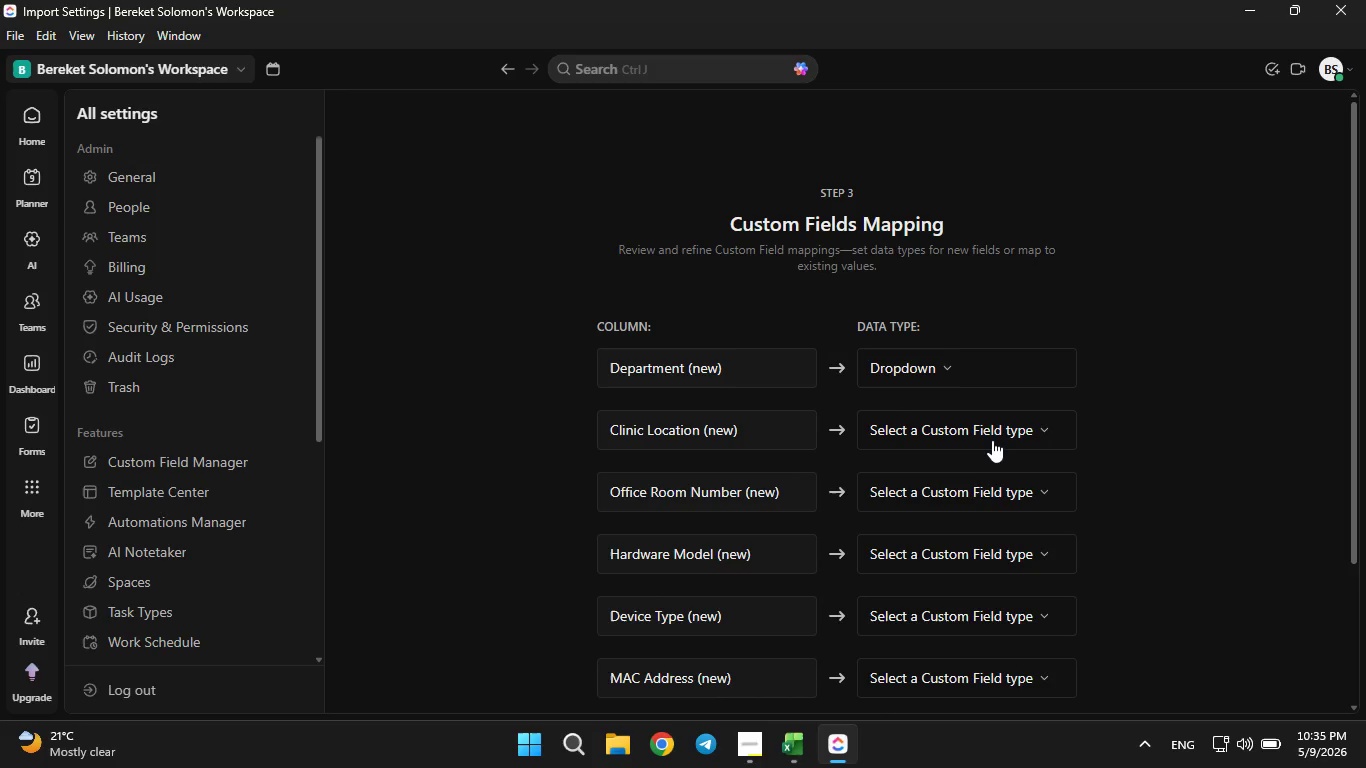 
left_click([995, 431])
 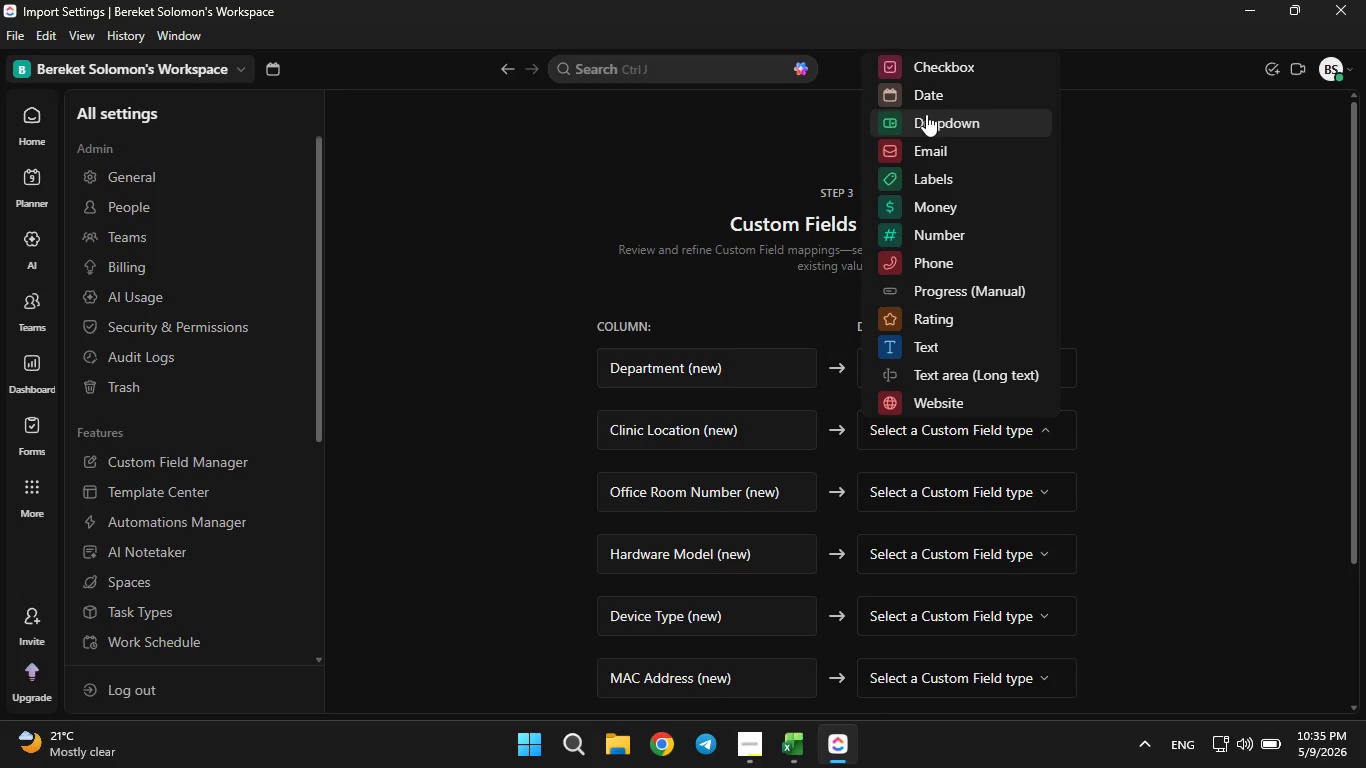 
left_click([926, 114])
 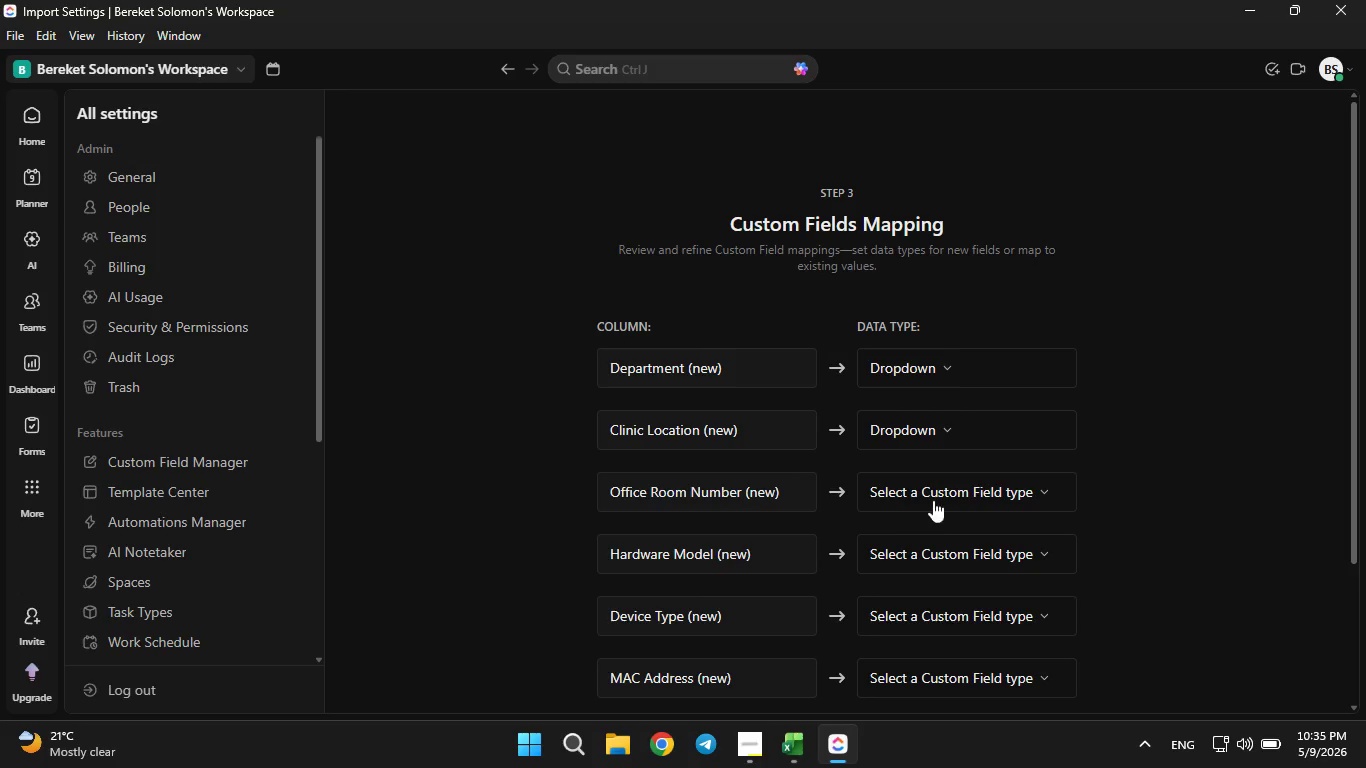 
left_click([938, 493])
 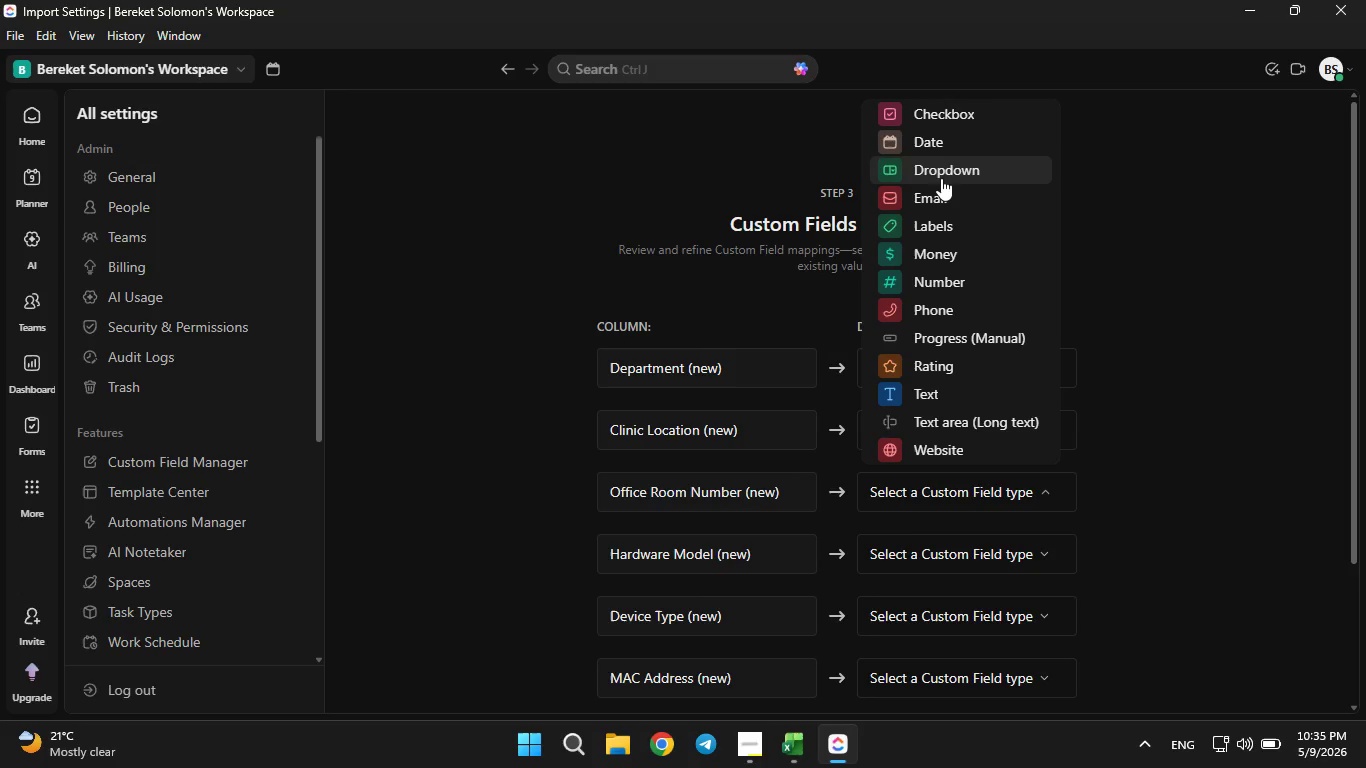 
left_click([945, 168])
 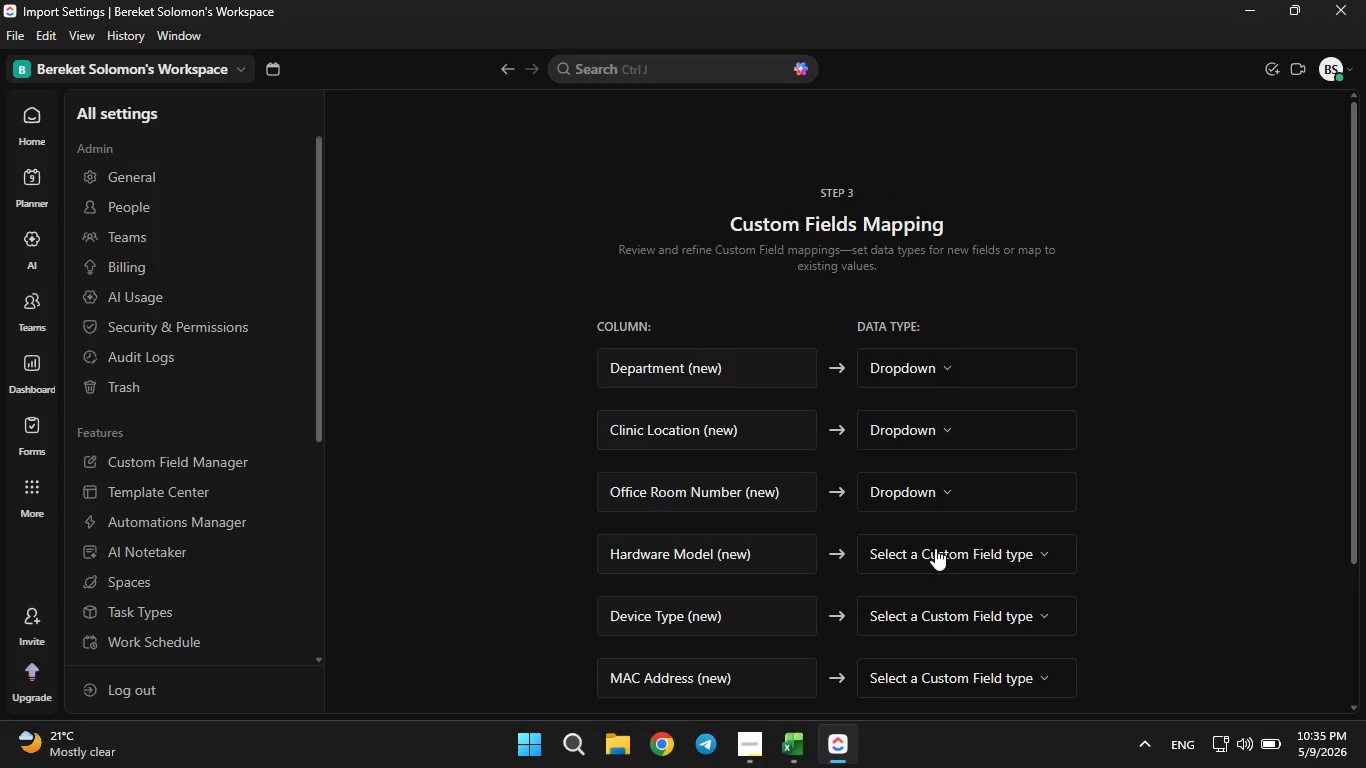 
left_click([935, 548])
 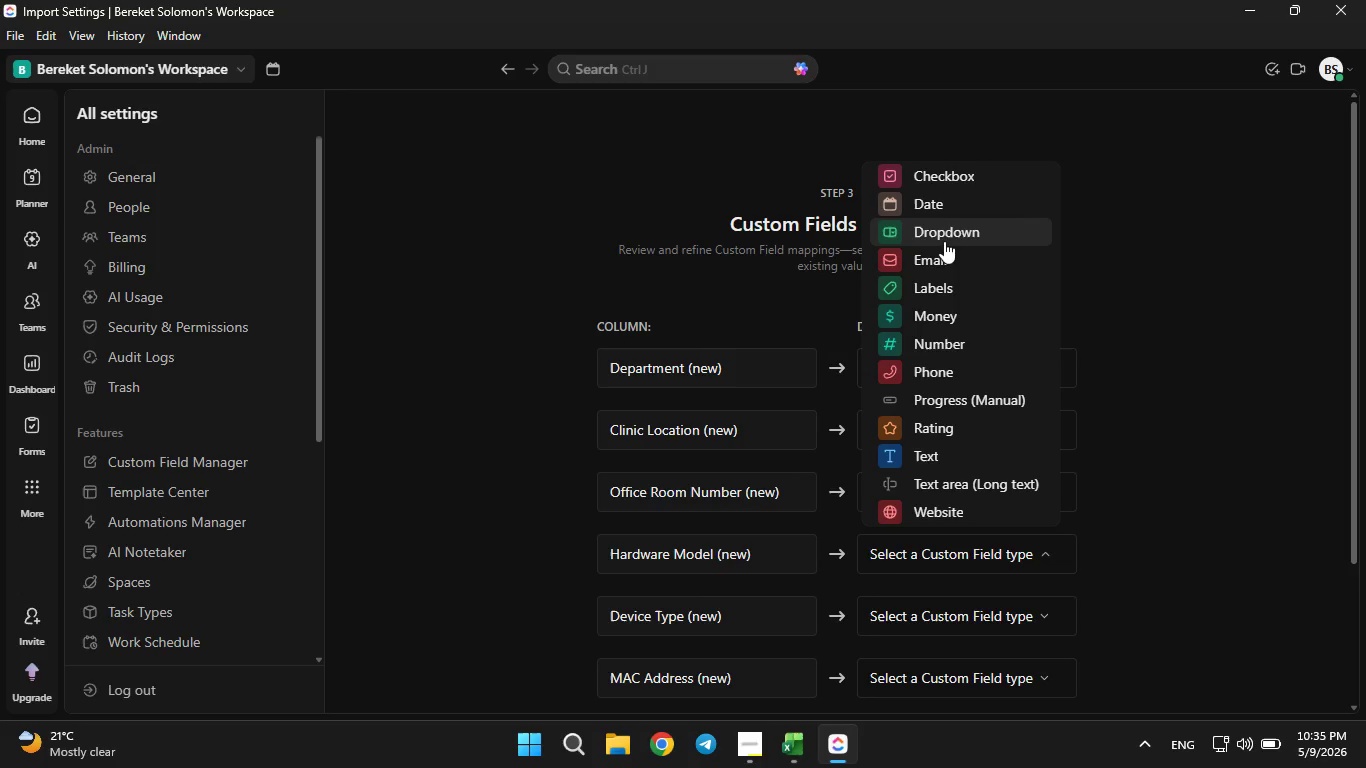 
left_click([944, 238])
 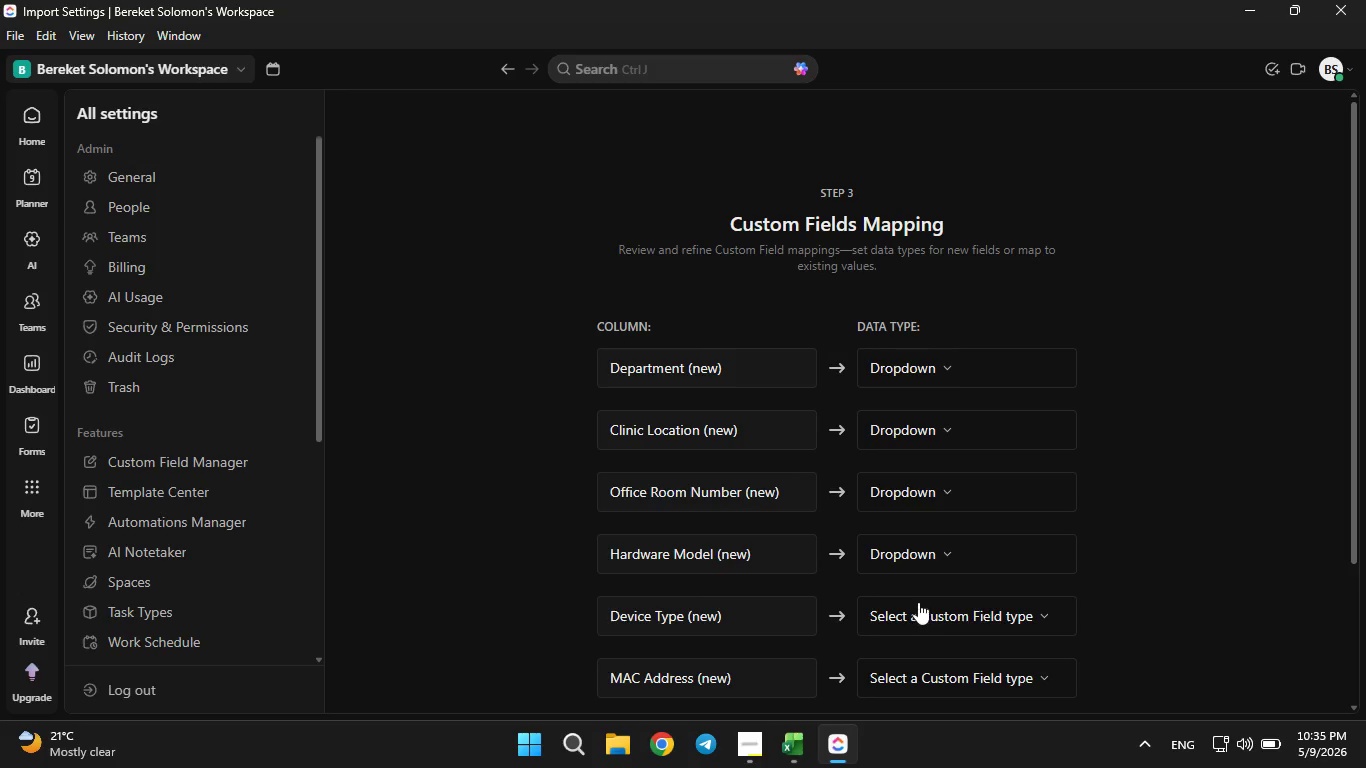 
left_click([918, 602])
 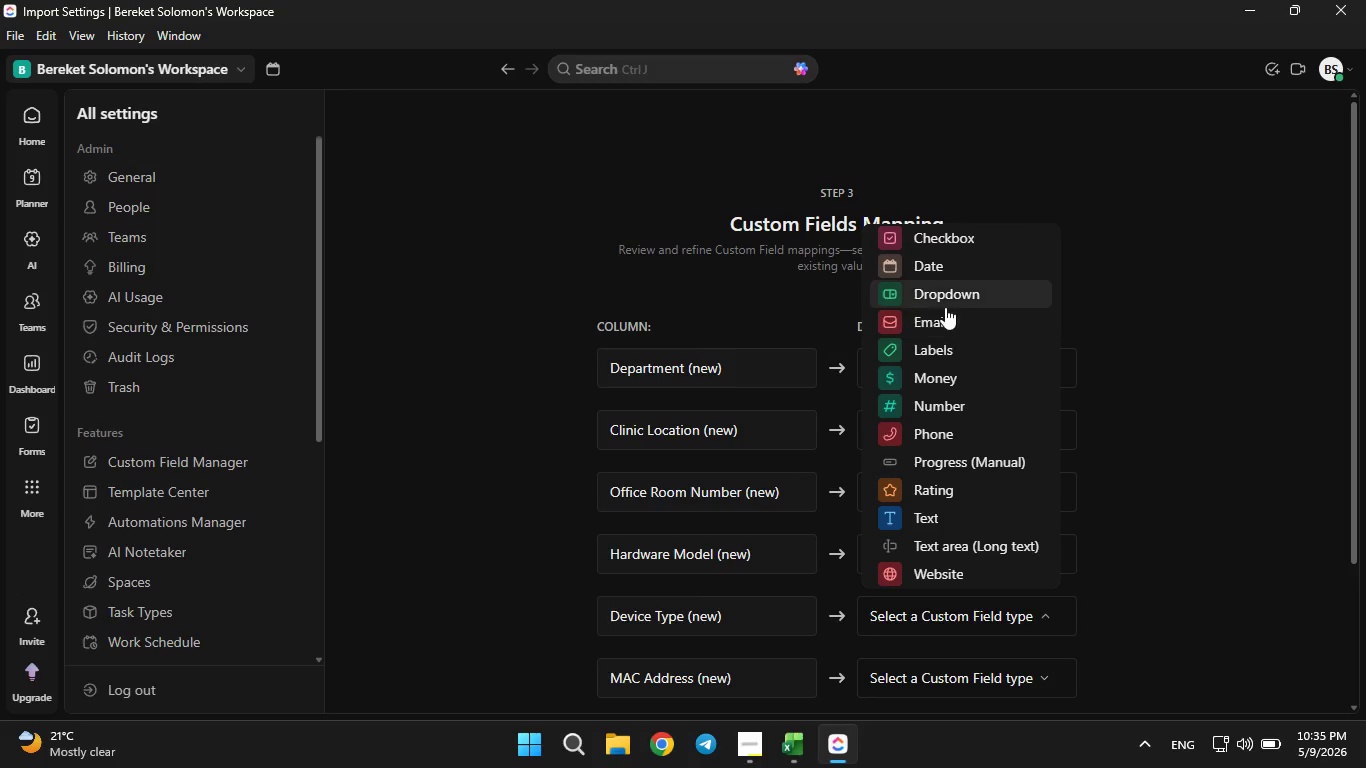 
left_click([940, 290])
 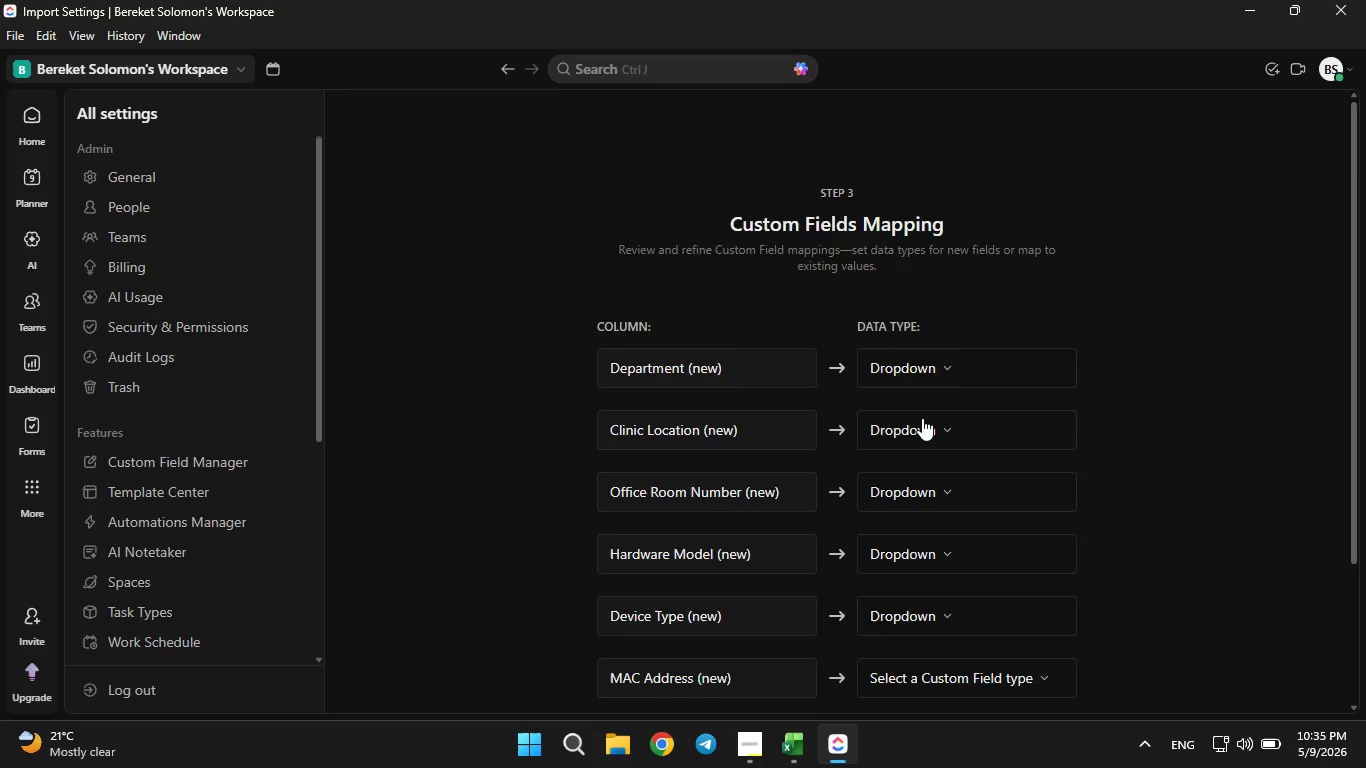 
scroll: coordinate [922, 423], scroll_direction: down, amount: 1.0
 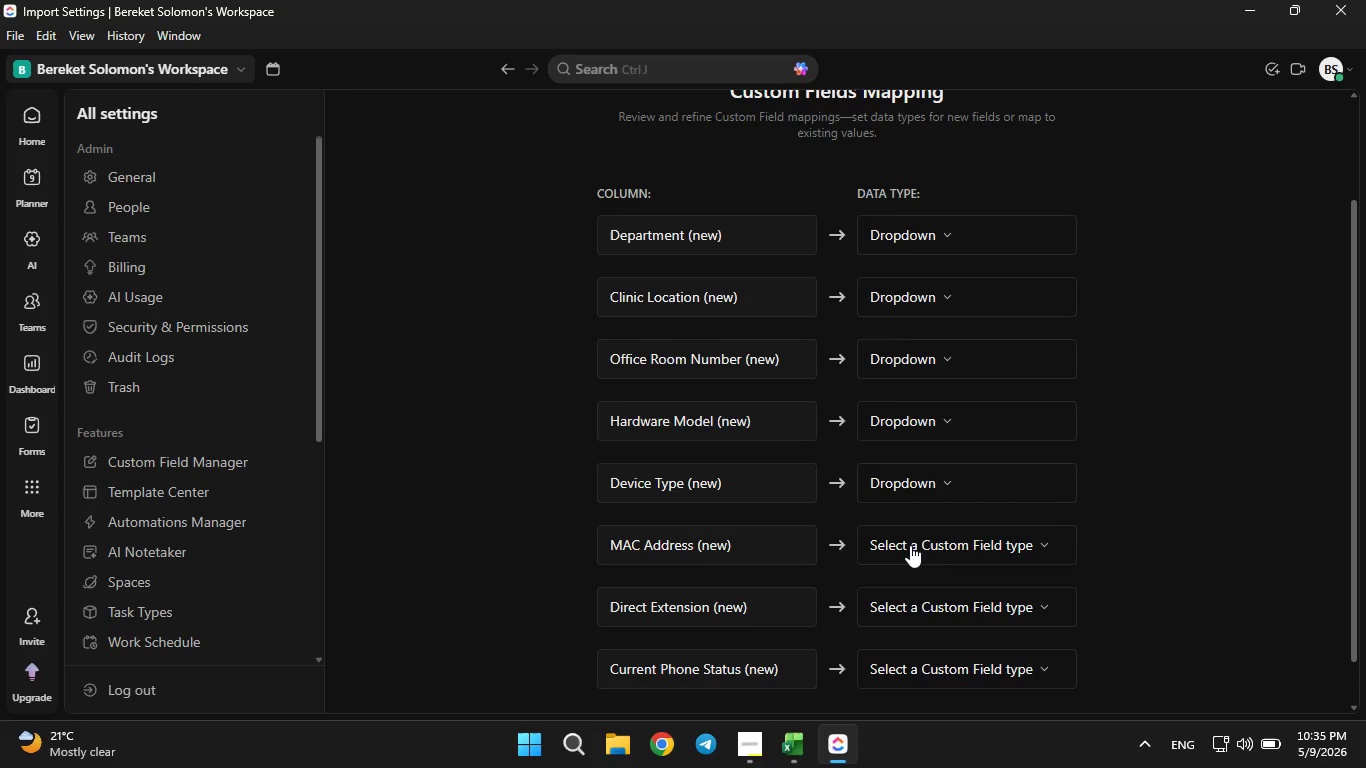 
left_click([910, 545])
 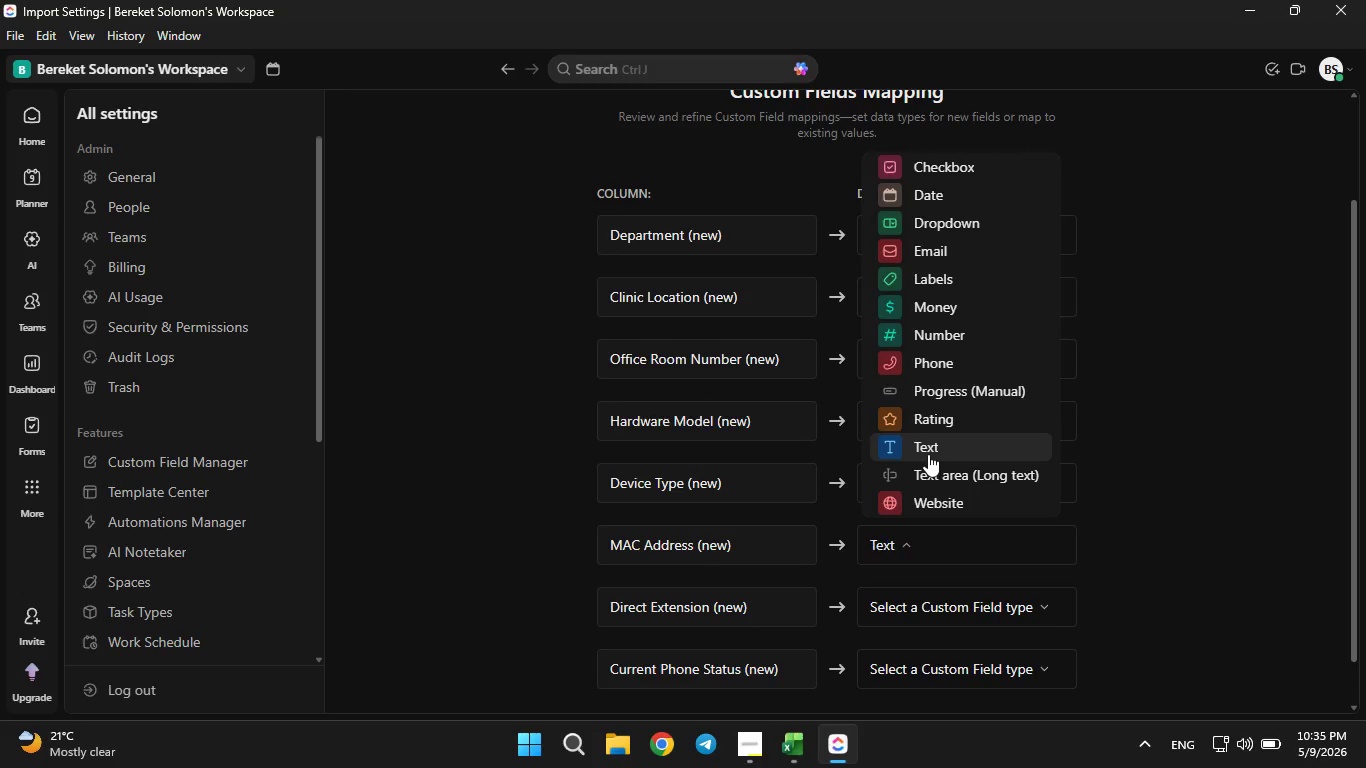 
scroll: coordinate [928, 449], scroll_direction: down, amount: 1.0
 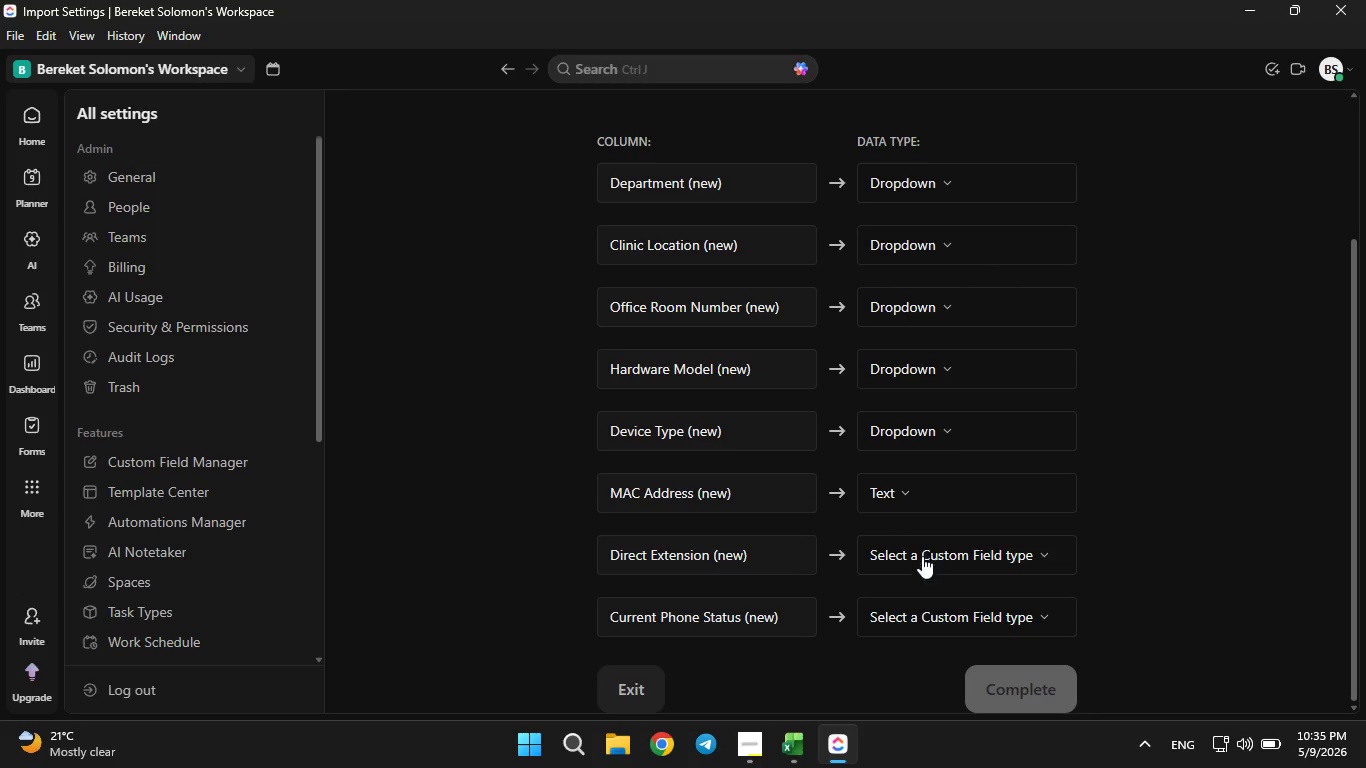 
left_click([922, 556])
 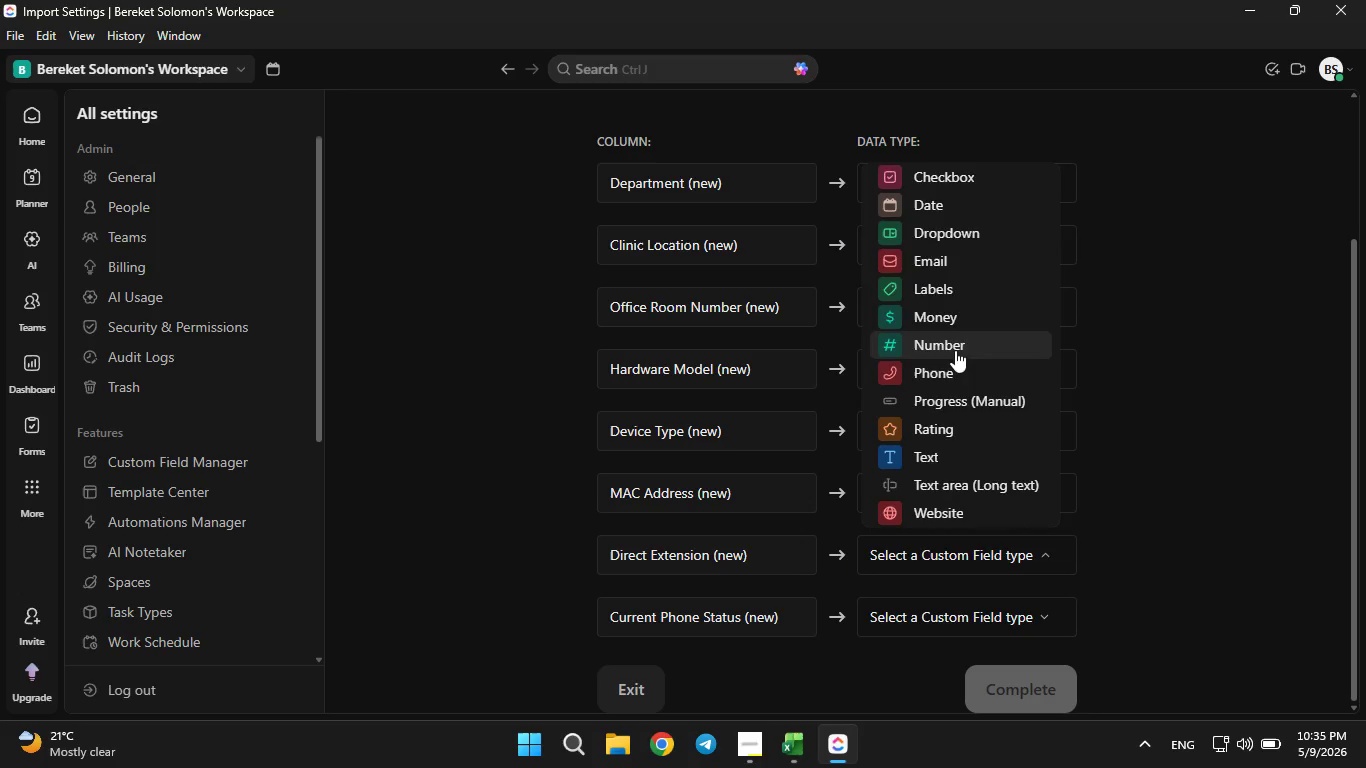 
left_click([955, 350])
 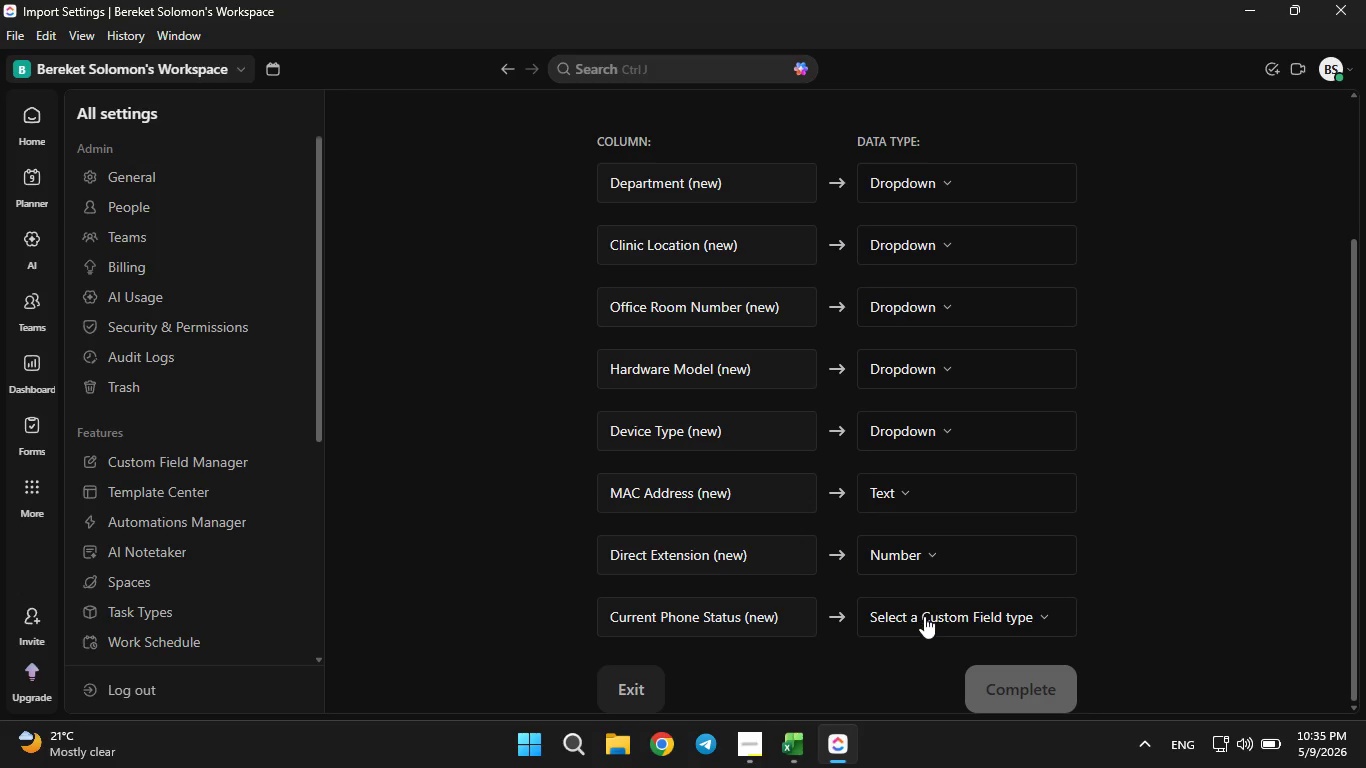 
left_click([924, 616])
 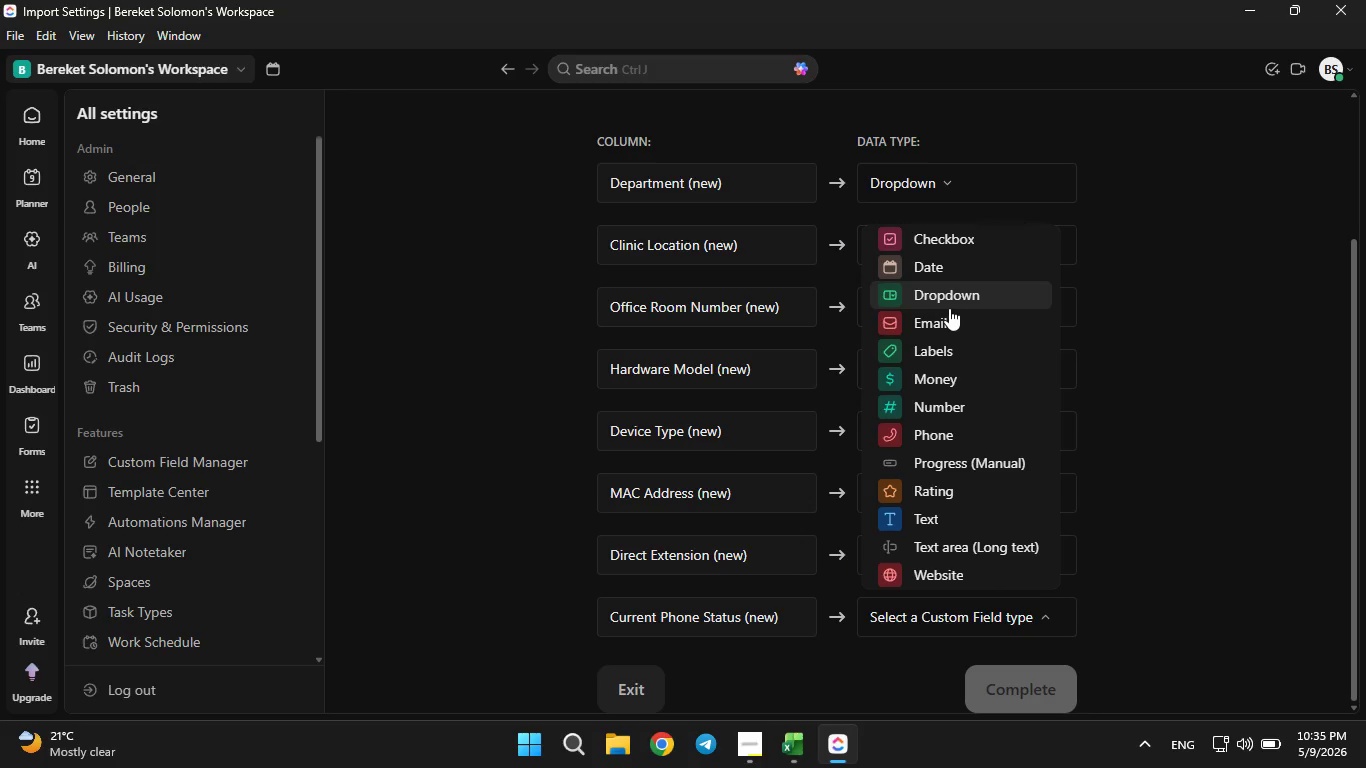 
left_click([949, 303])
 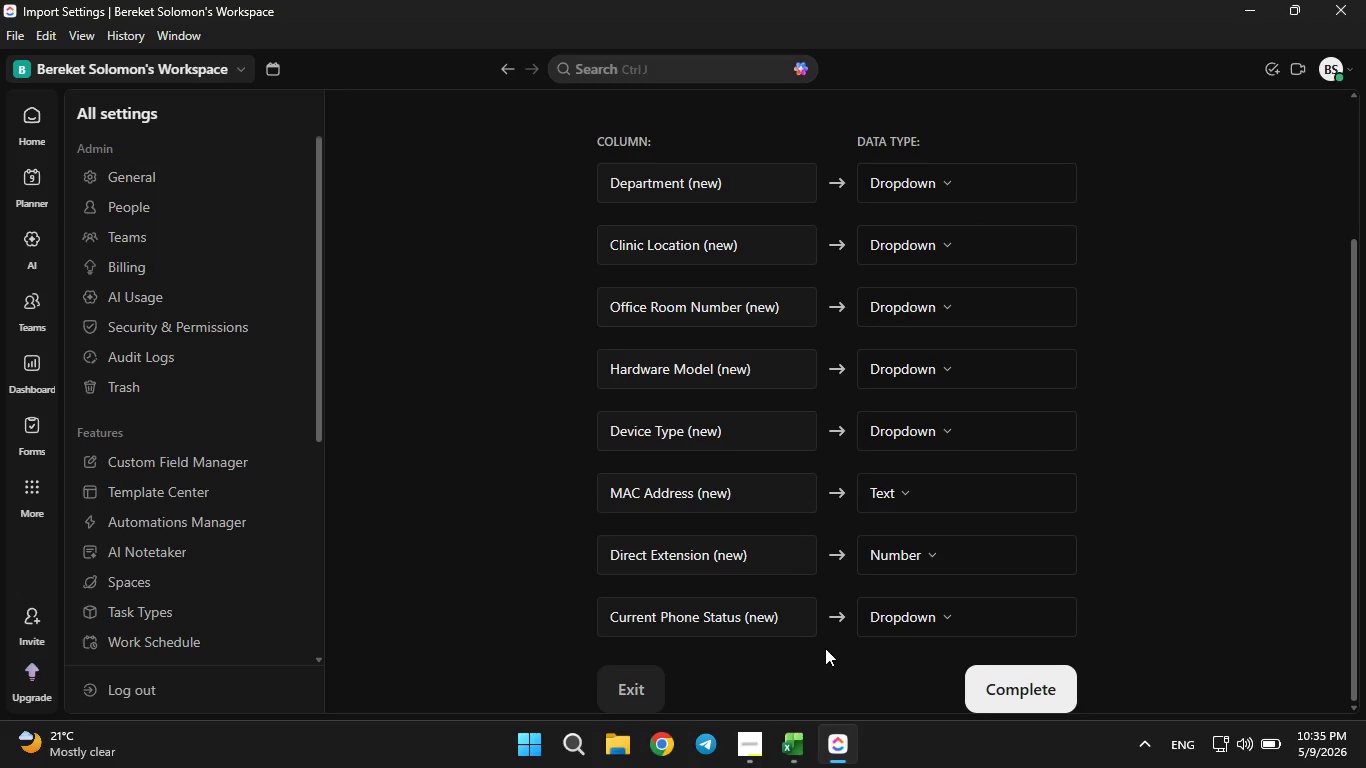 
left_click([205, 459])
 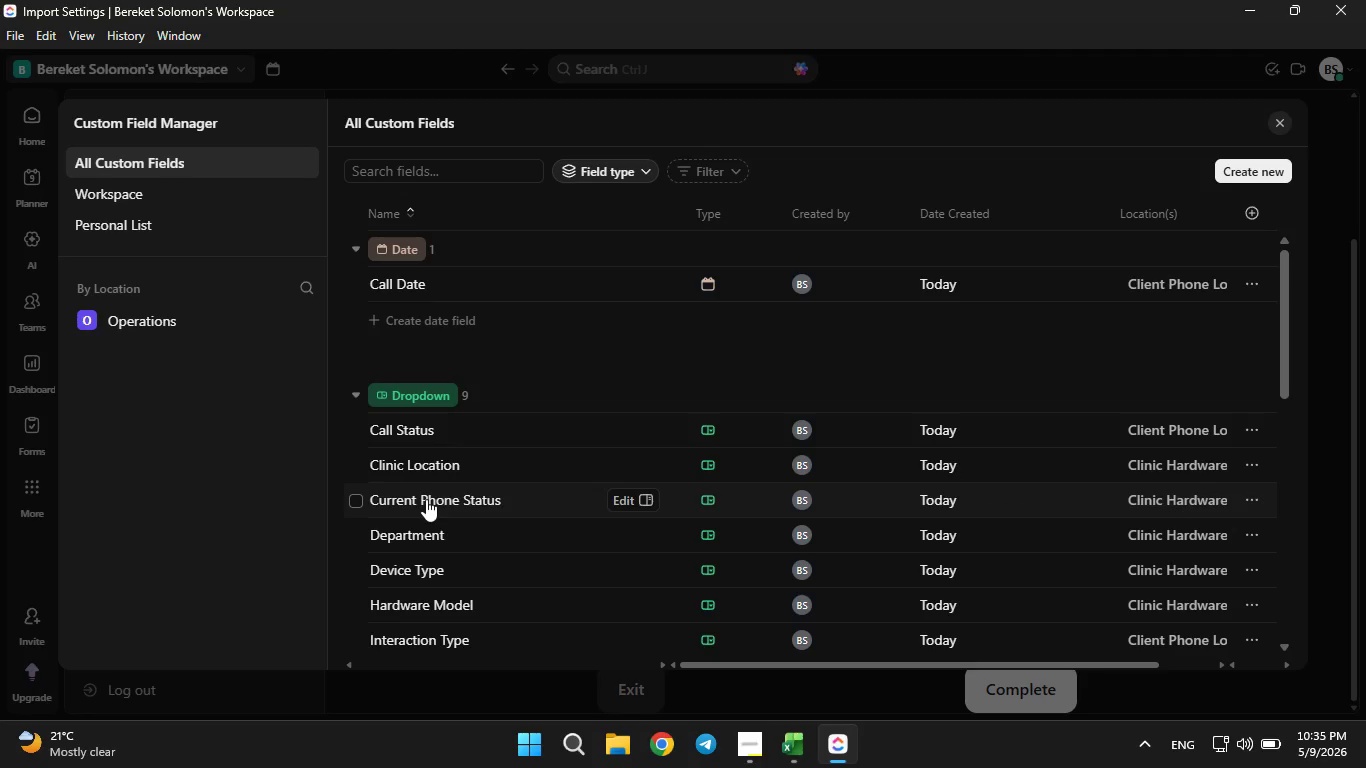 
scroll: coordinate [426, 494], scroll_direction: down, amount: 1.0
 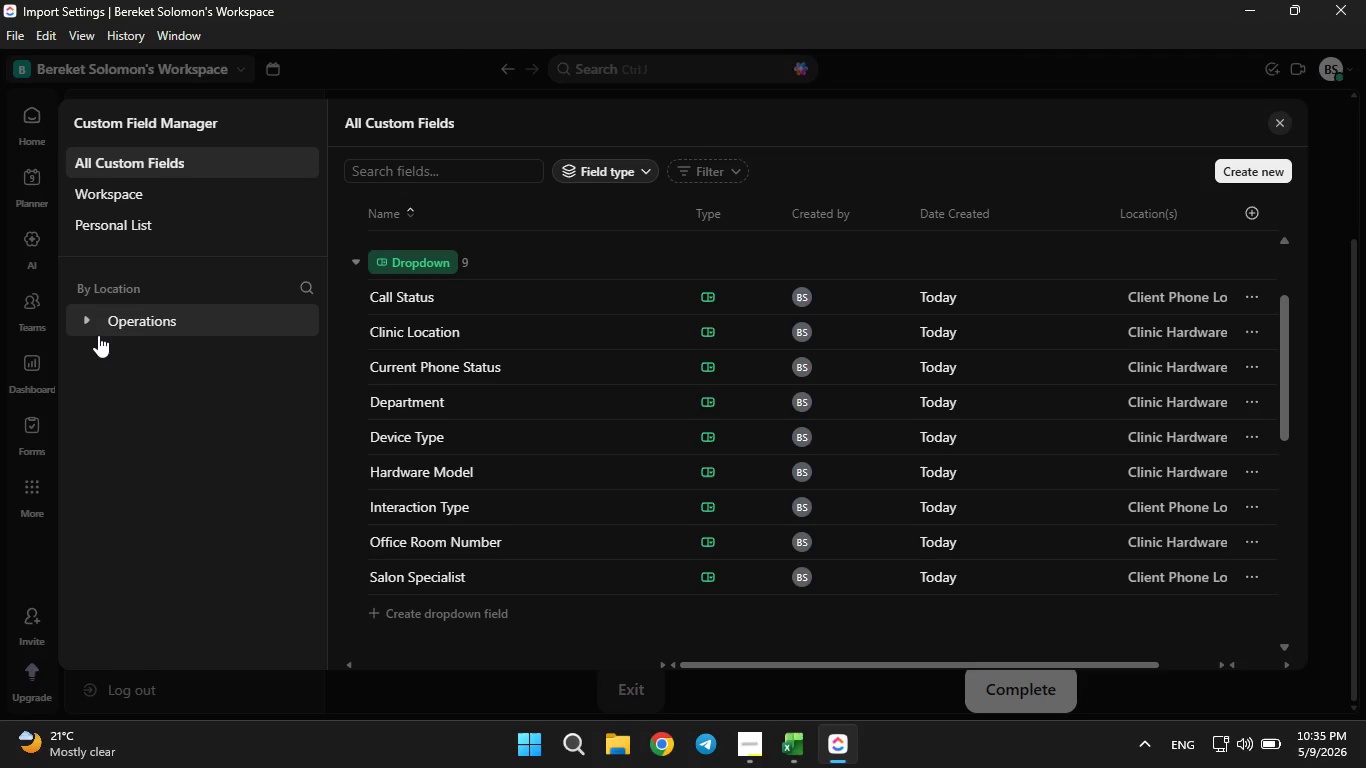 
left_click([90, 316])
 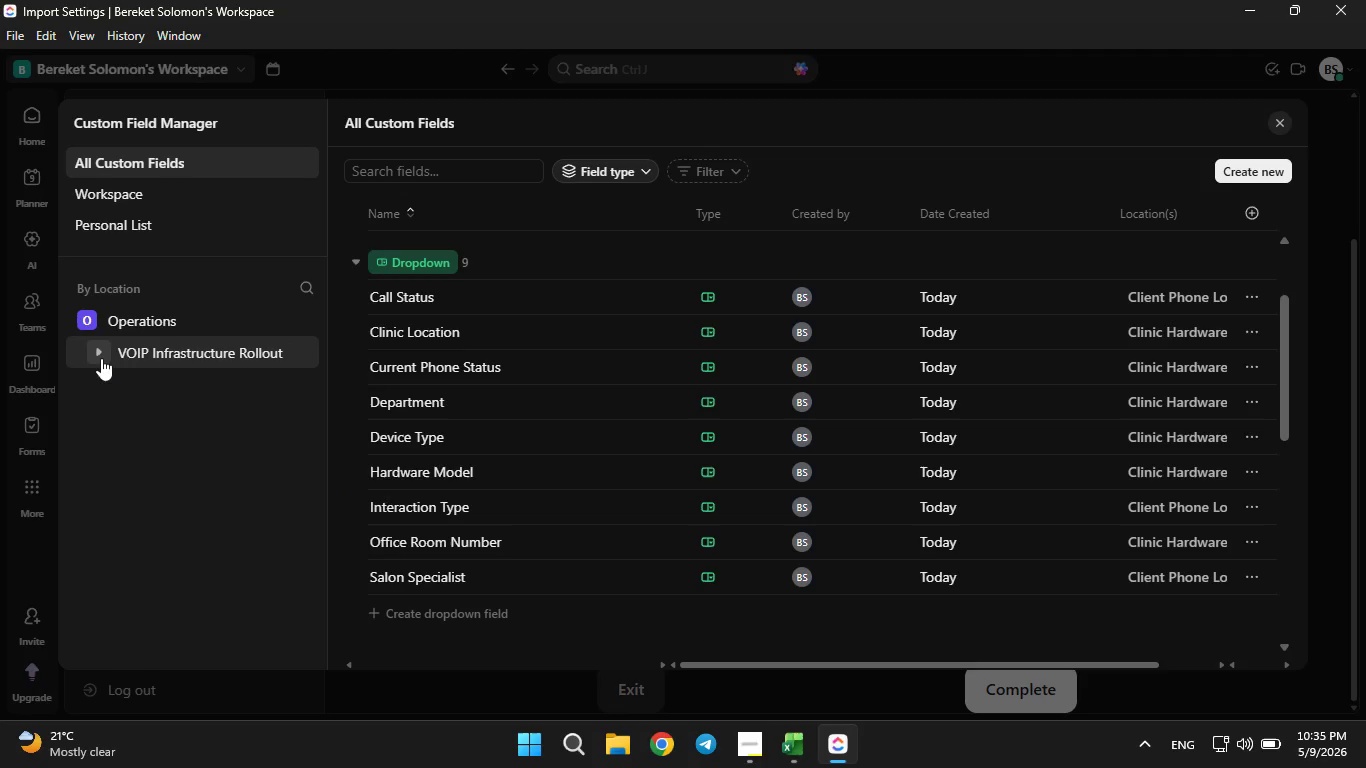 
left_click([101, 358])
 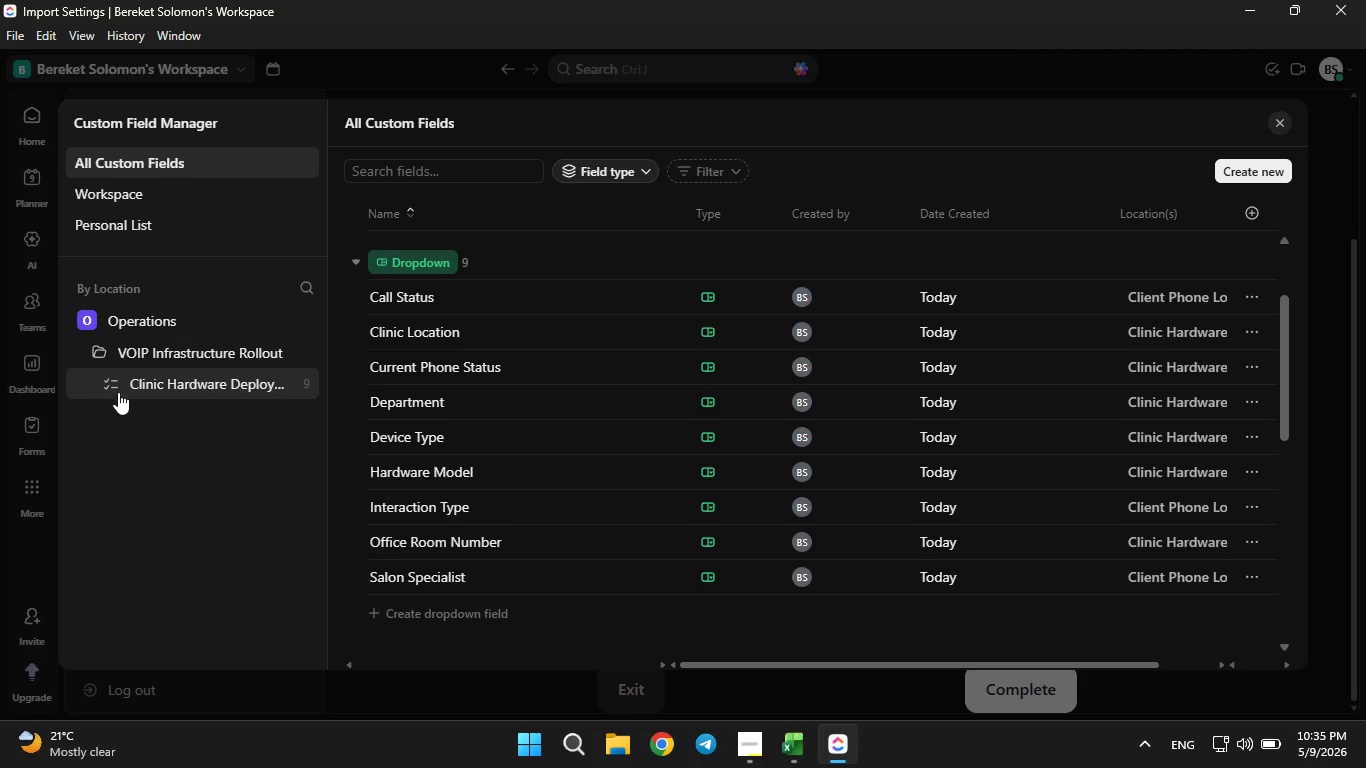 
left_click([118, 392])
 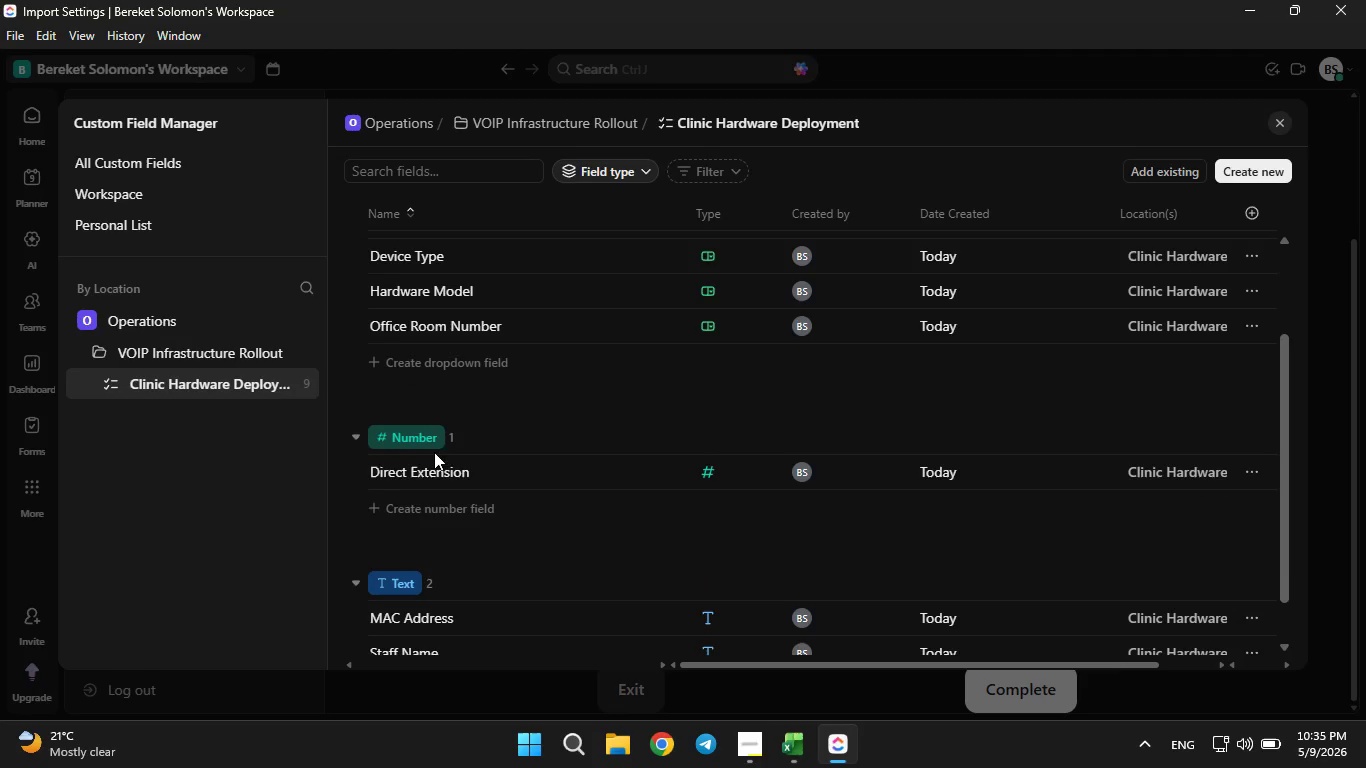 
scroll: coordinate [439, 444], scroll_direction: down, amount: 2.0
 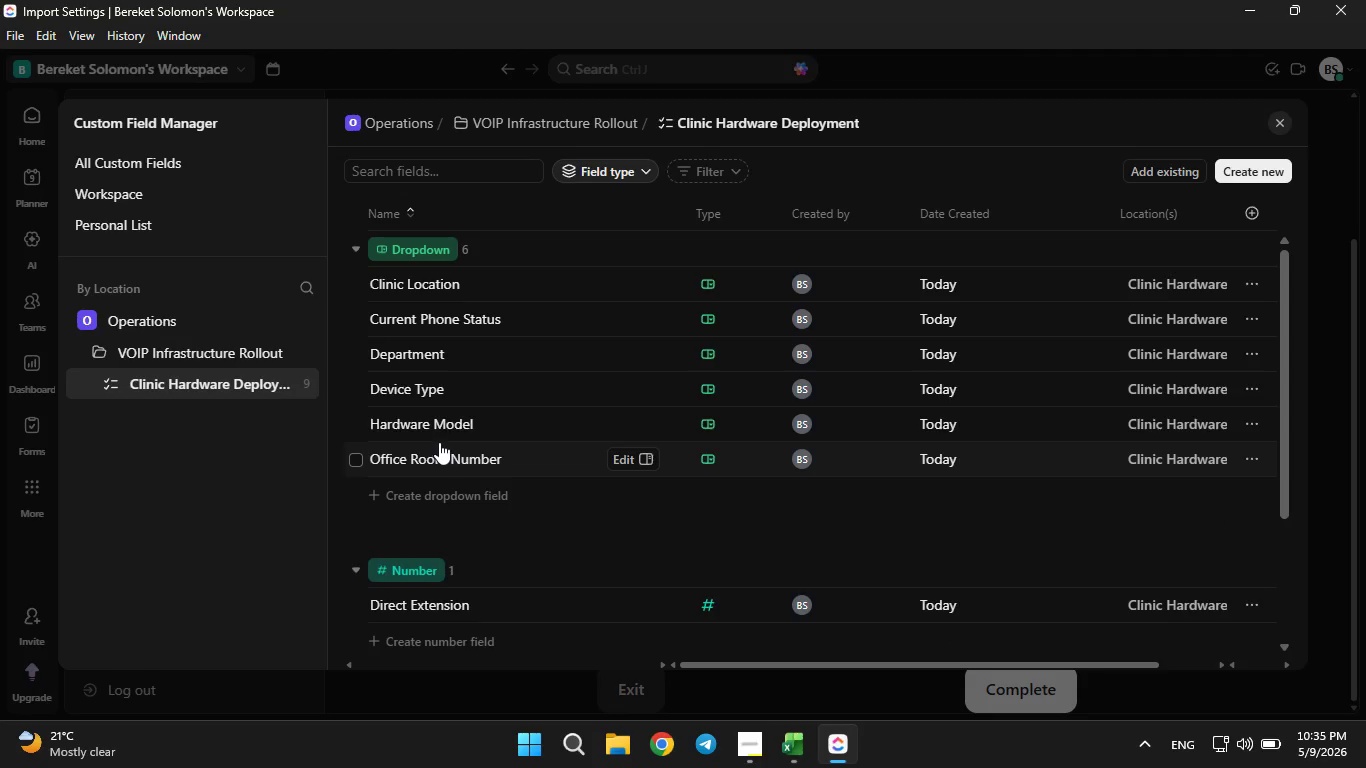 
scroll: coordinate [439, 442], scroll_direction: up, amount: 1.0
 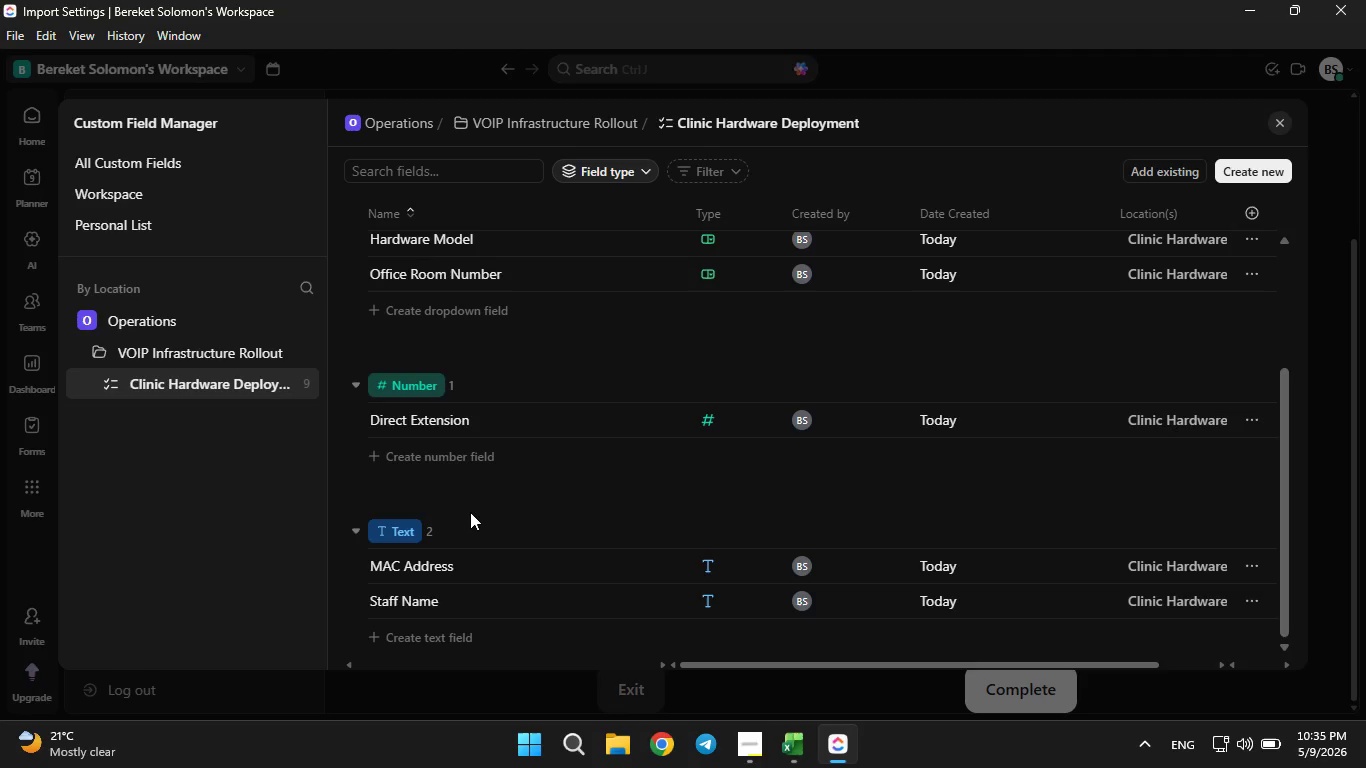 
wait(5.43)
 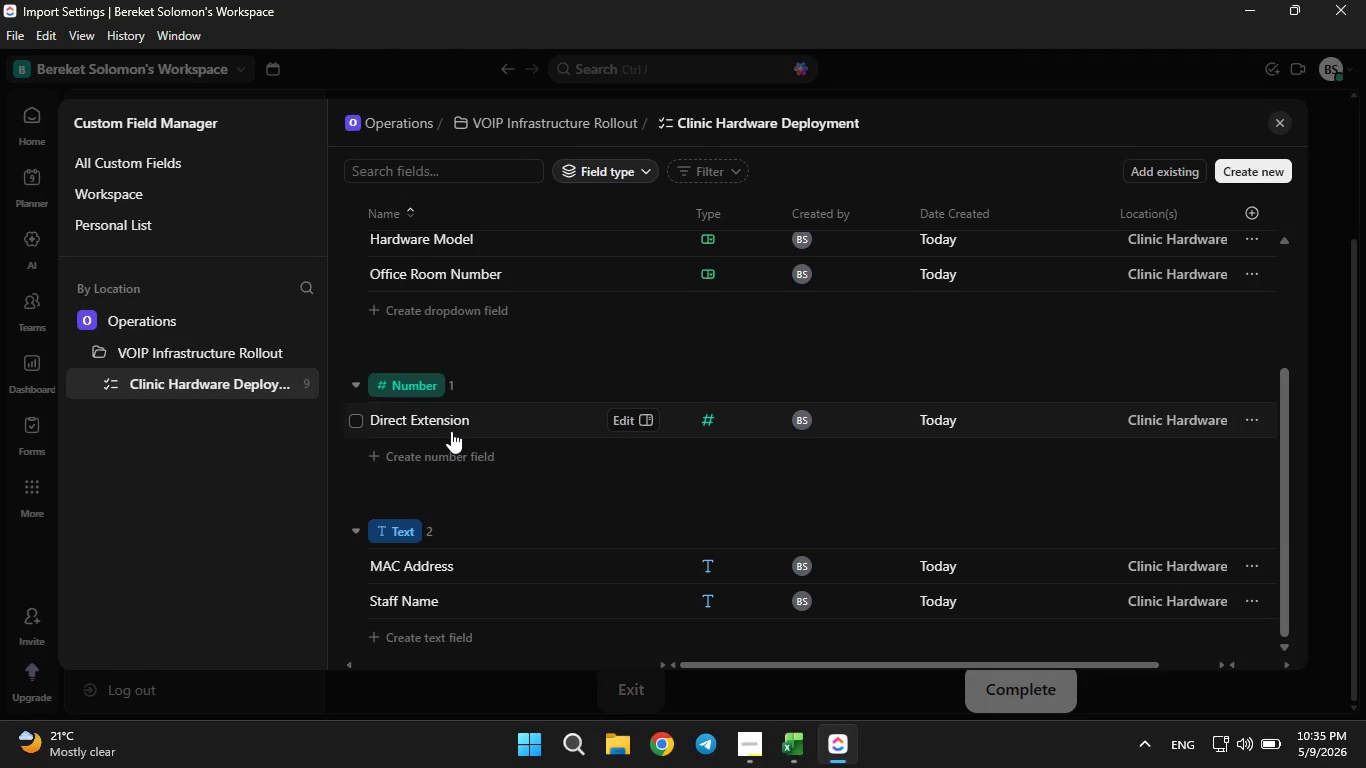 
scroll: coordinate [481, 472], scroll_direction: up, amount: 9.0
 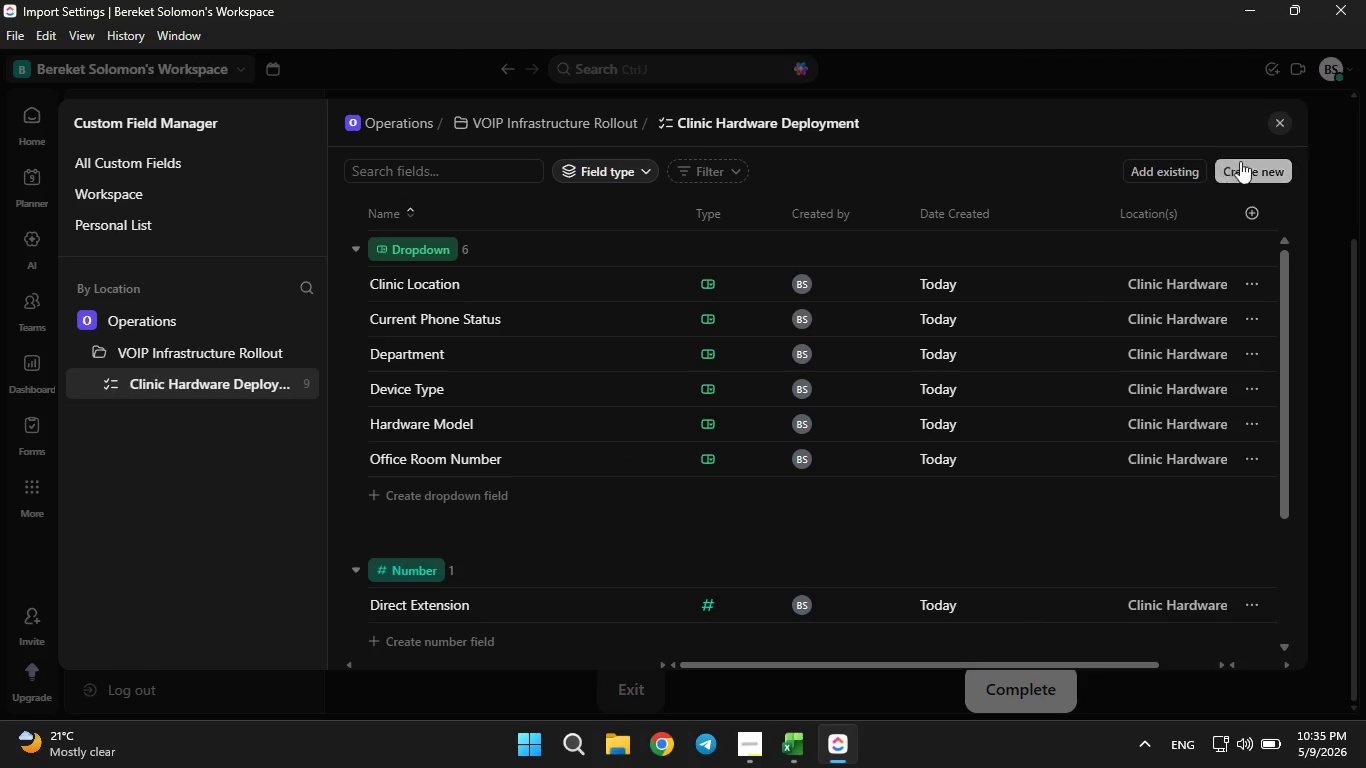 
left_click([1275, 128])
 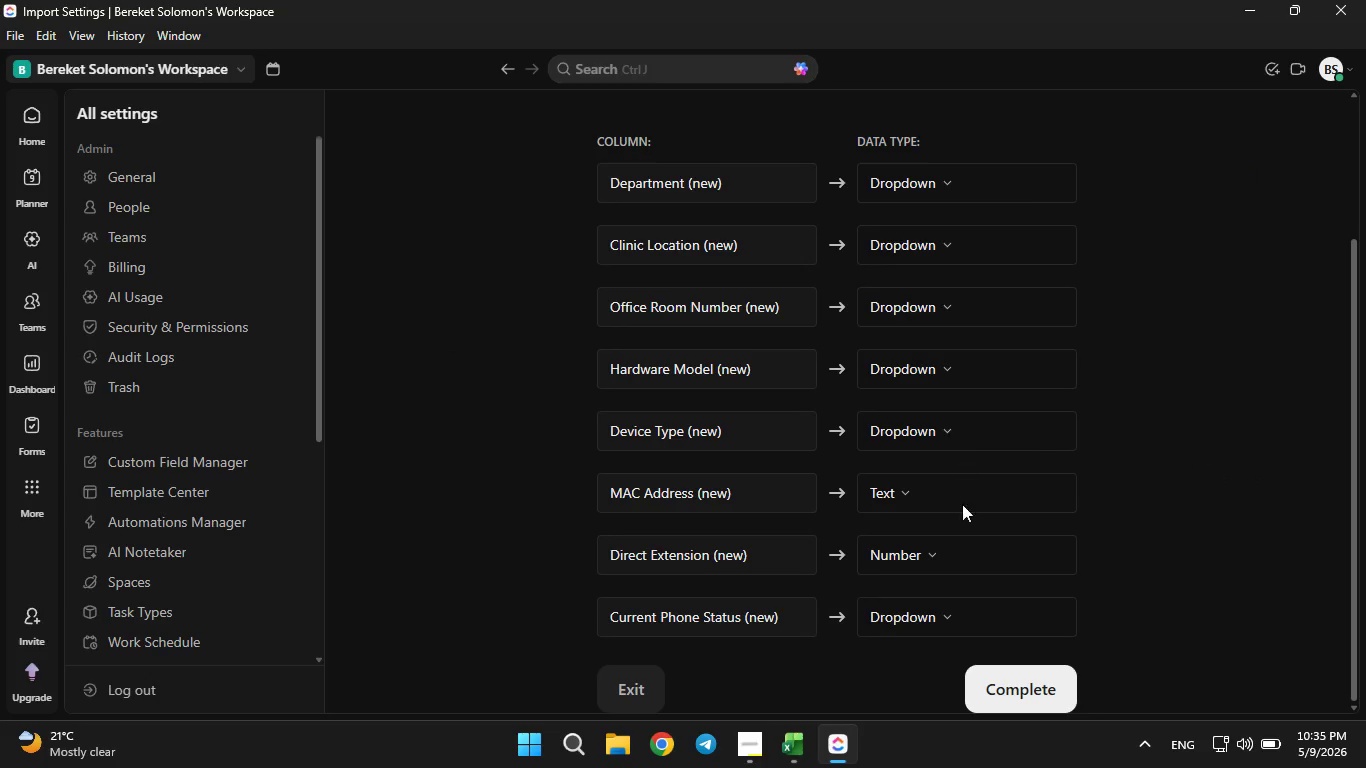 
left_click([1002, 685])
 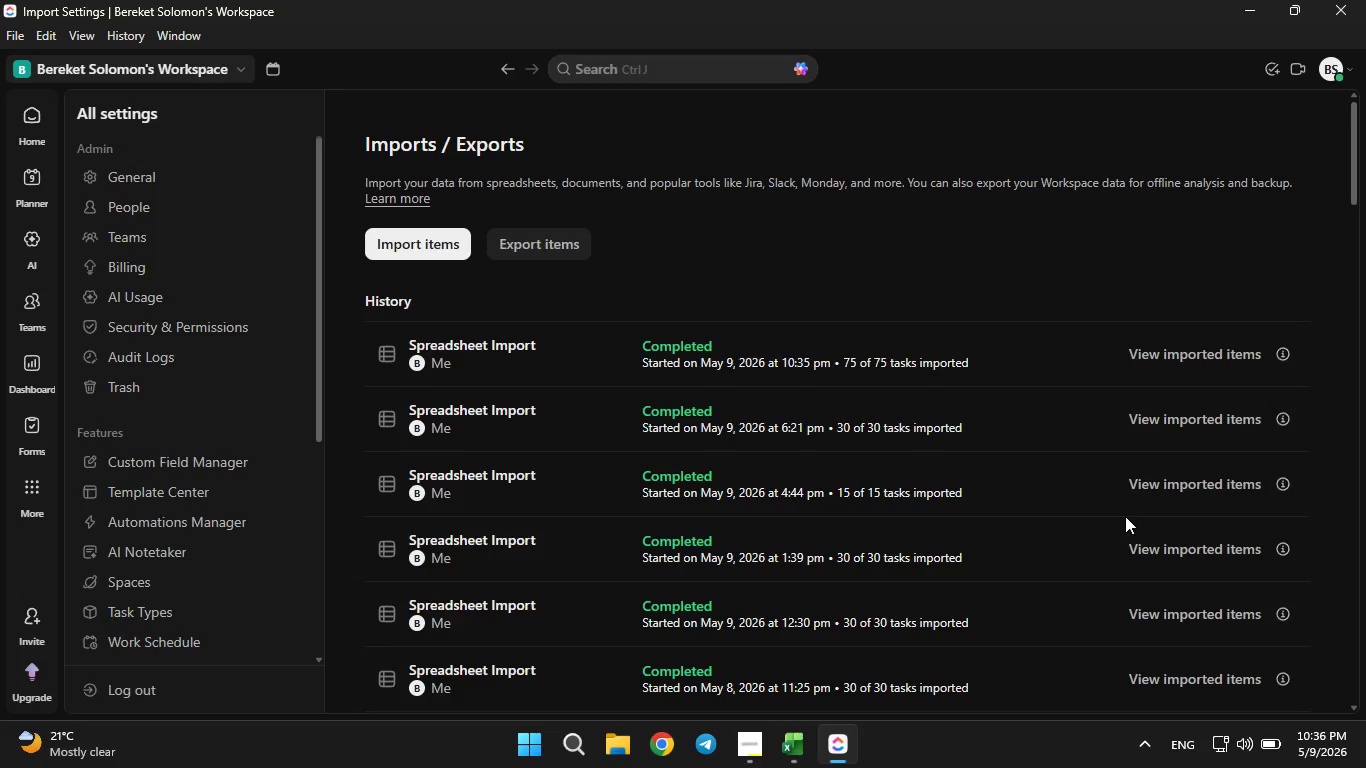 
wait(39.28)
 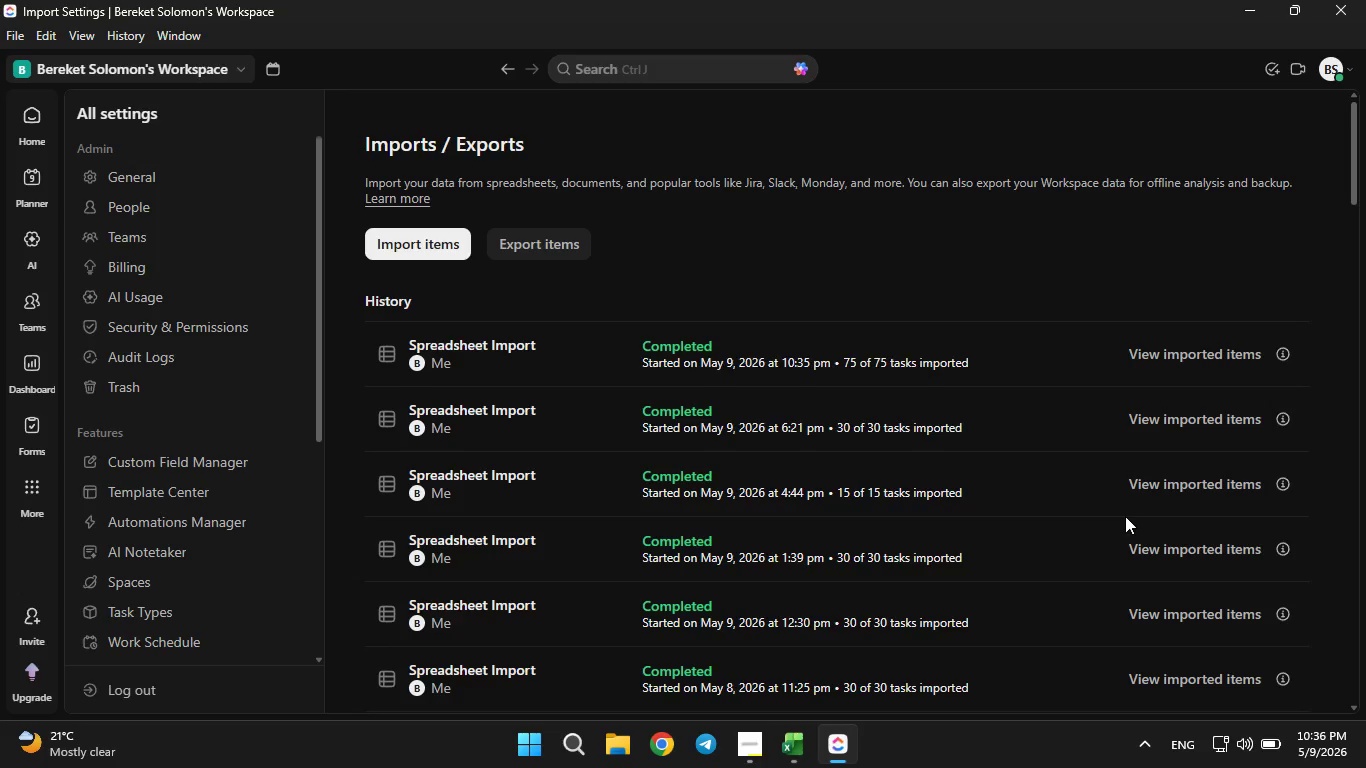 
left_click([47, 119])
 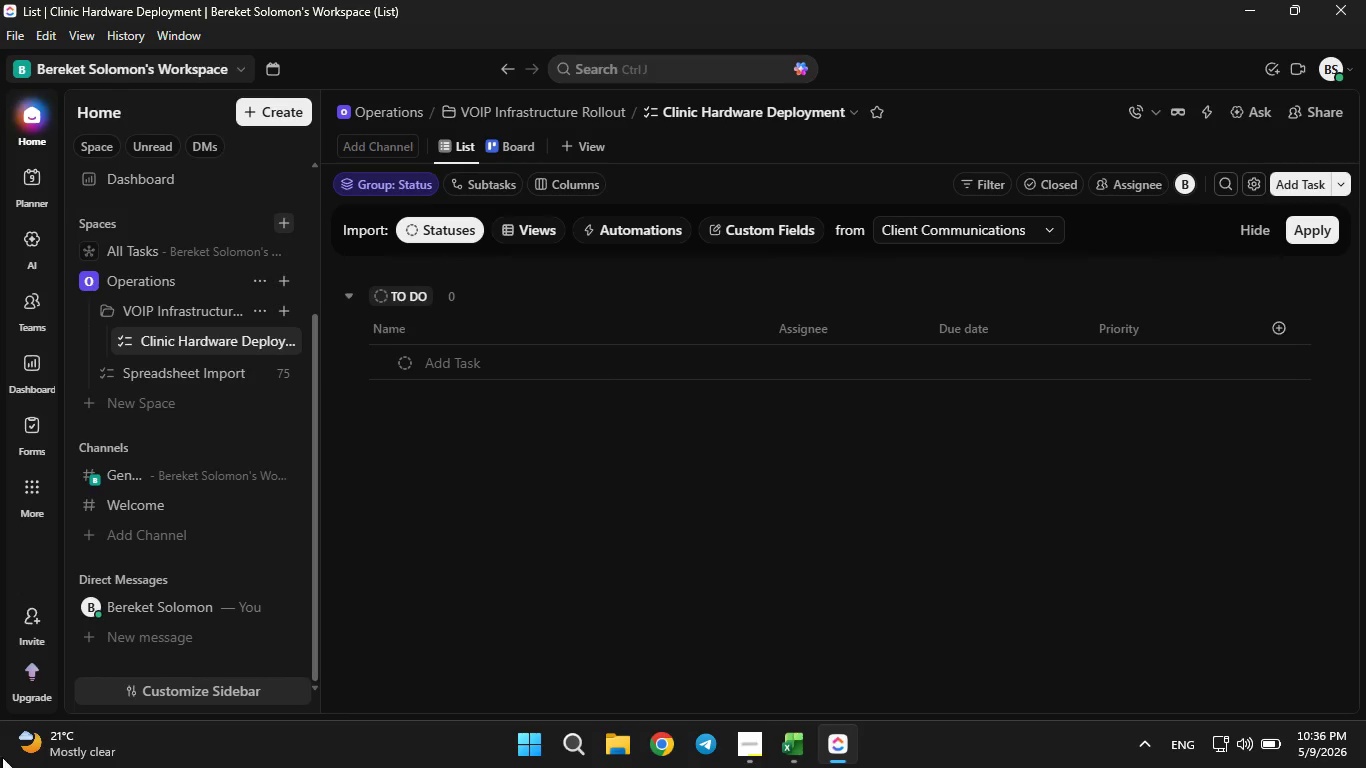 
wait(5.58)
 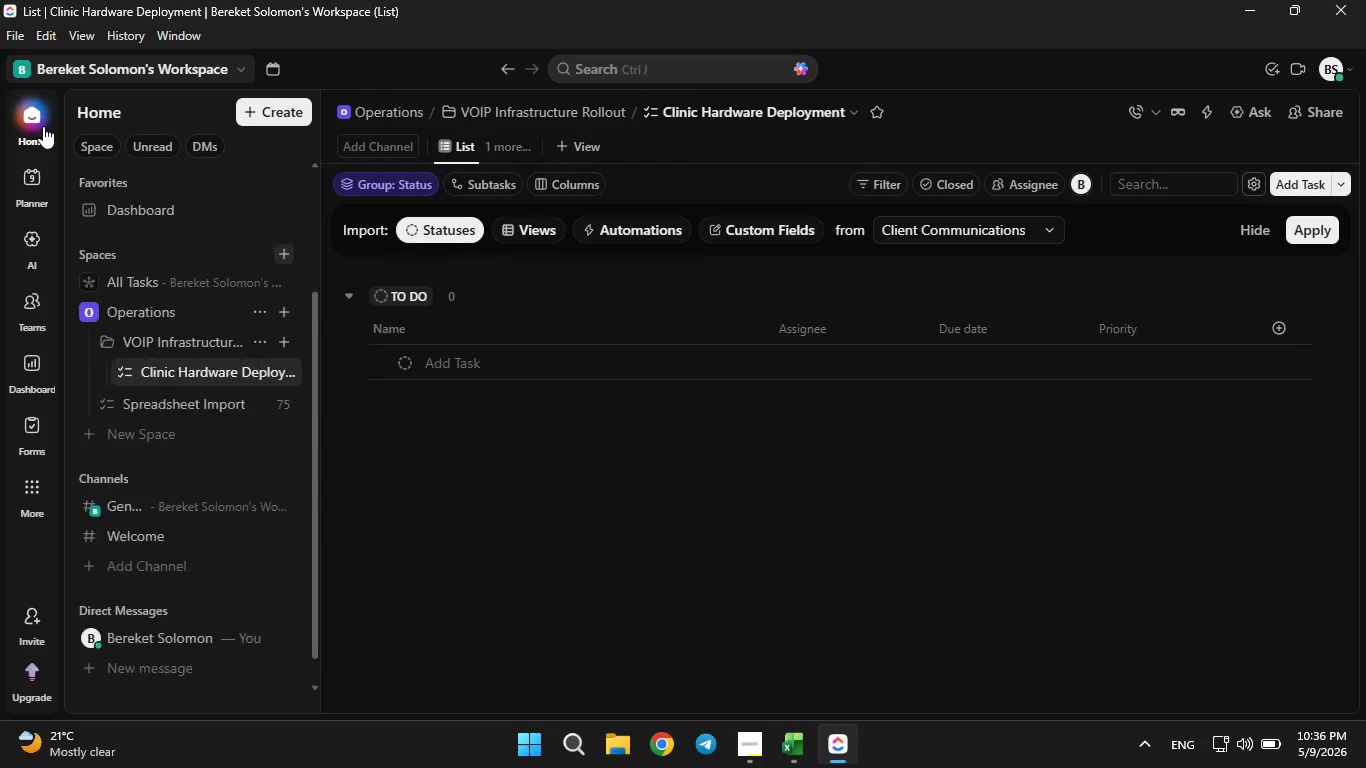 
left_click_drag(start_coordinate=[118, 376], to_coordinate=[138, 359])
 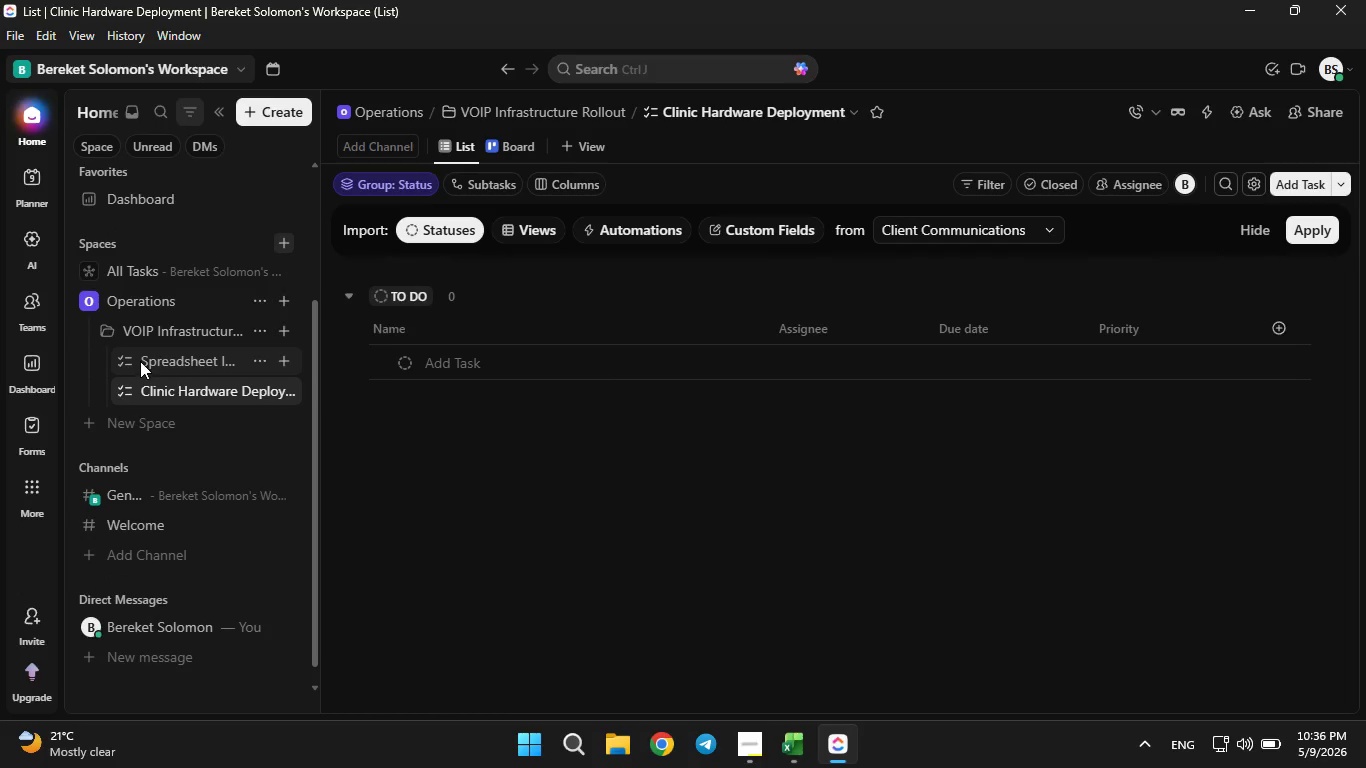 
left_click([140, 361])
 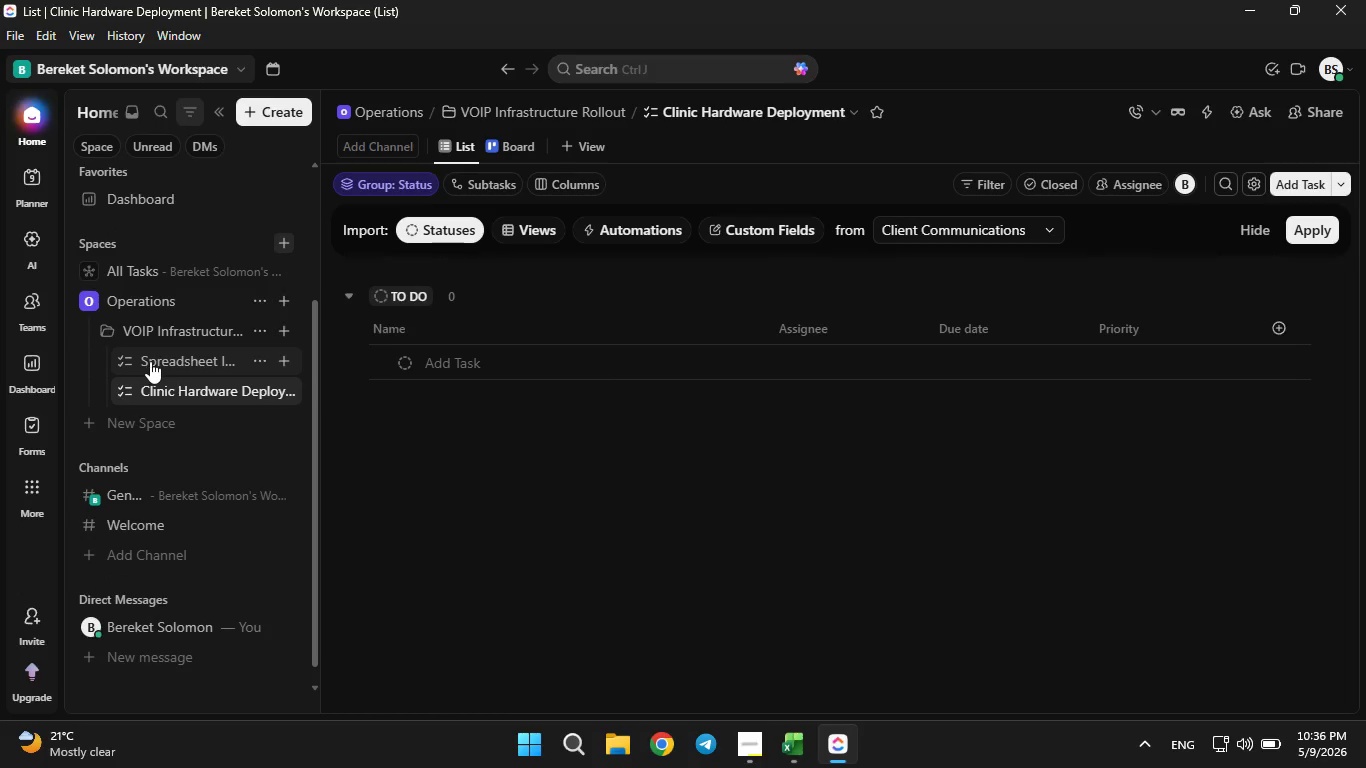 
left_click([150, 361])
 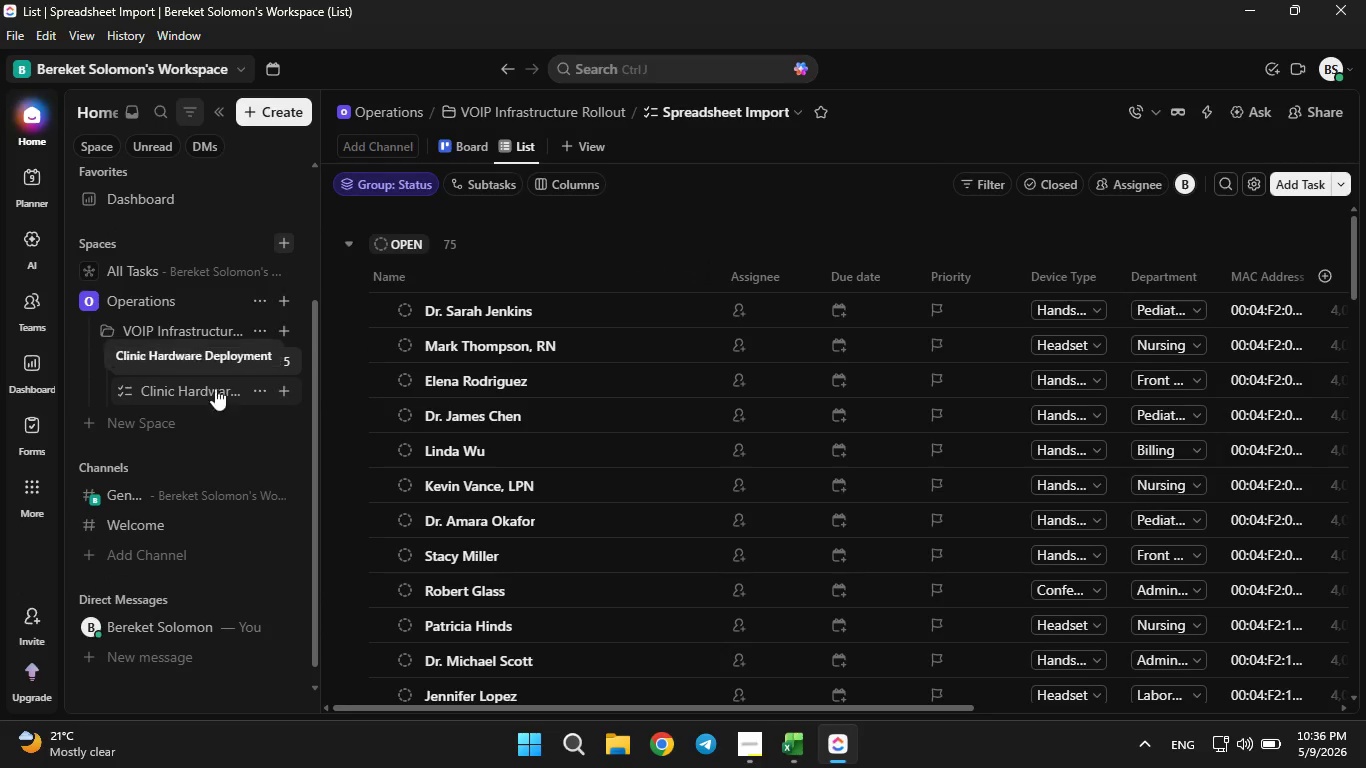 
wait(5.91)
 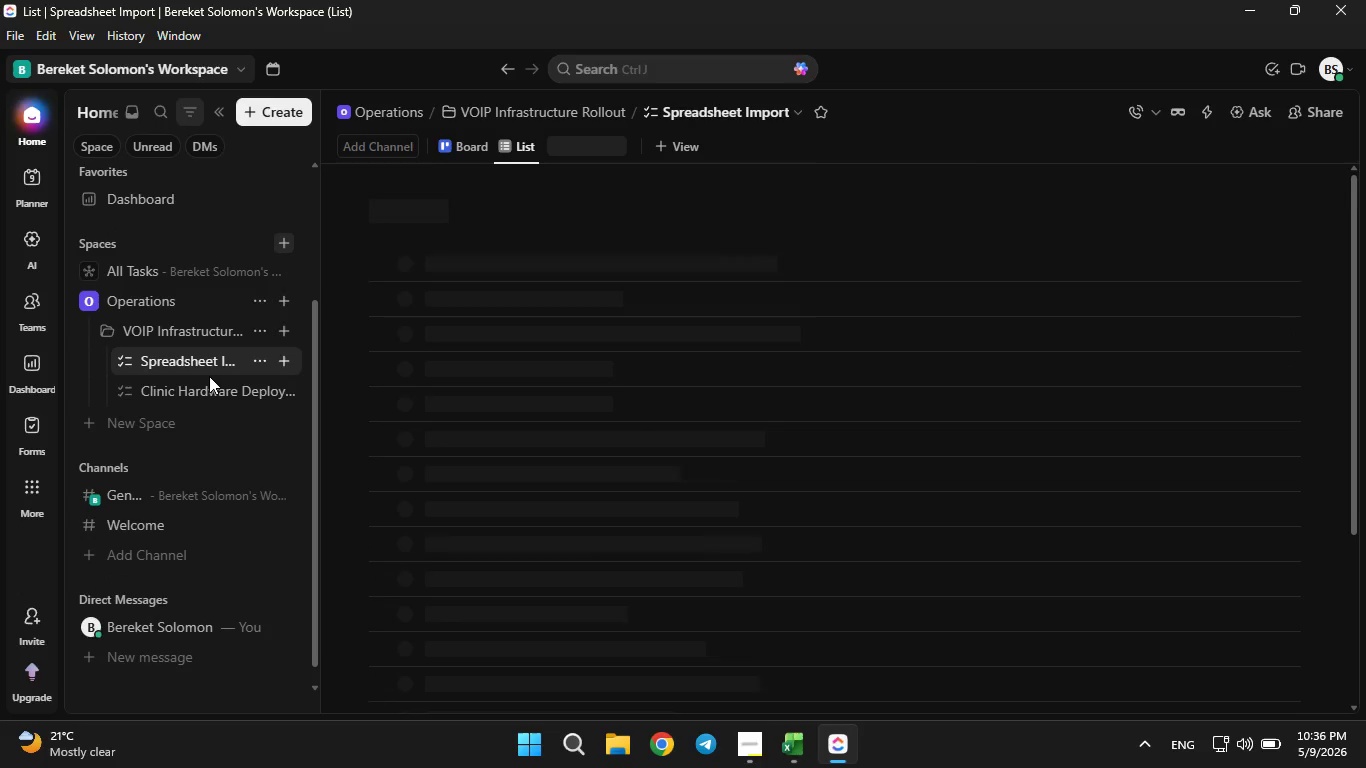 
left_click_drag(start_coordinate=[512, 148], to_coordinate=[468, 154])
 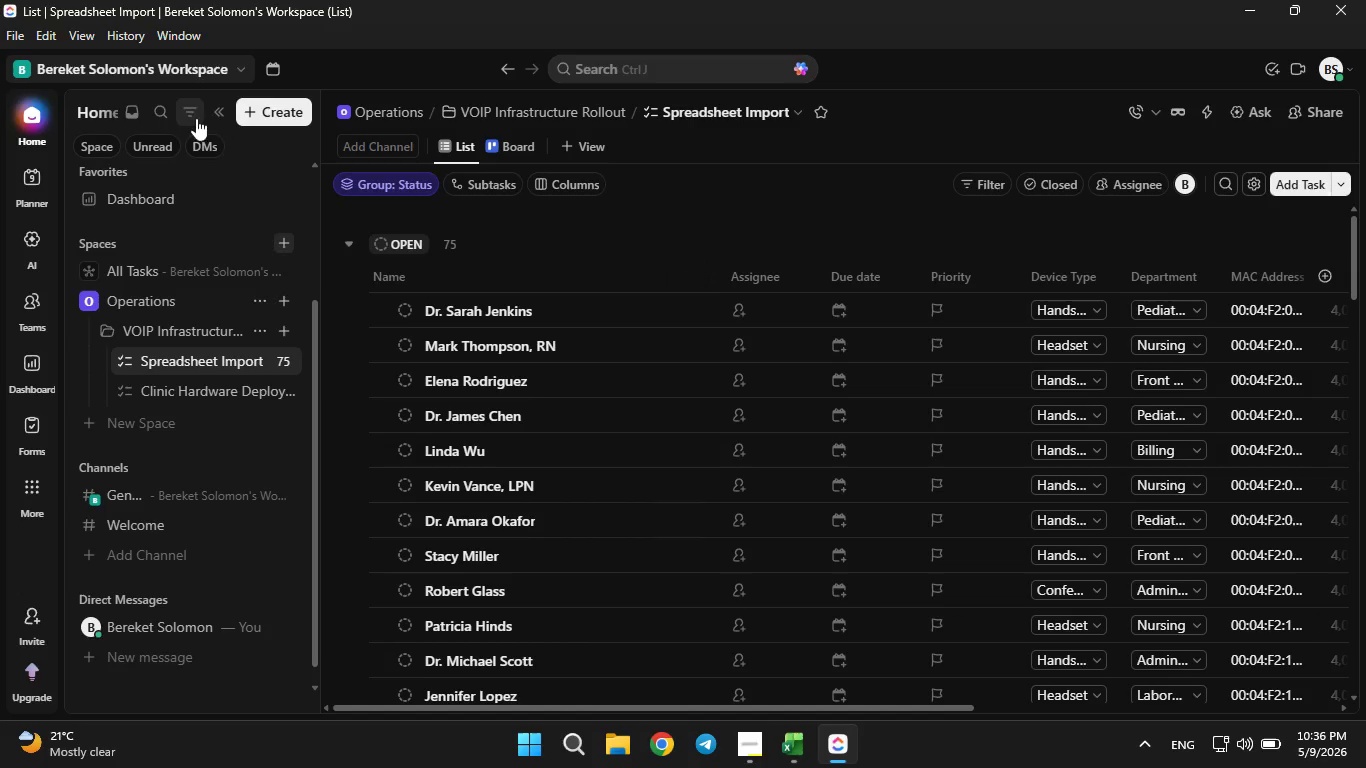 
left_click([215, 107])
 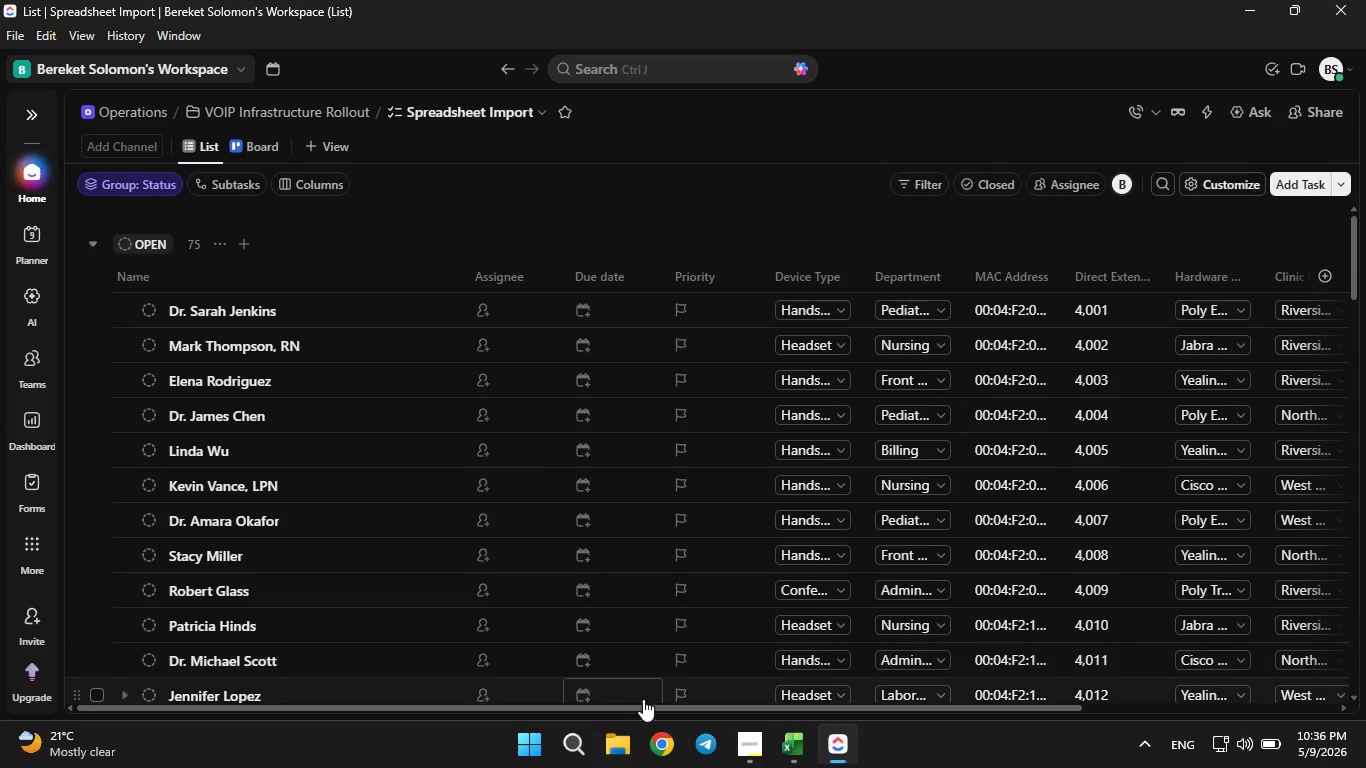 
left_click_drag(start_coordinate=[643, 704], to_coordinate=[459, 718])
 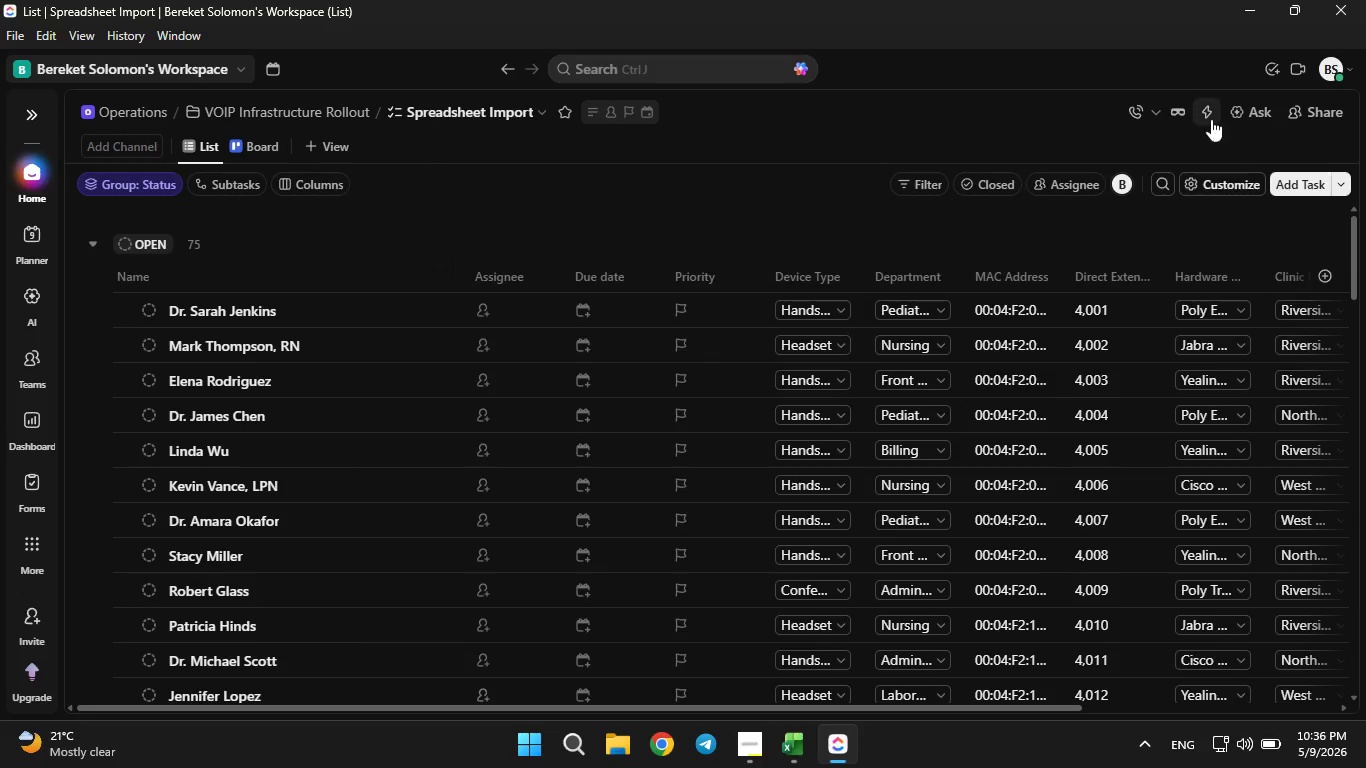 
left_click([1211, 117])
 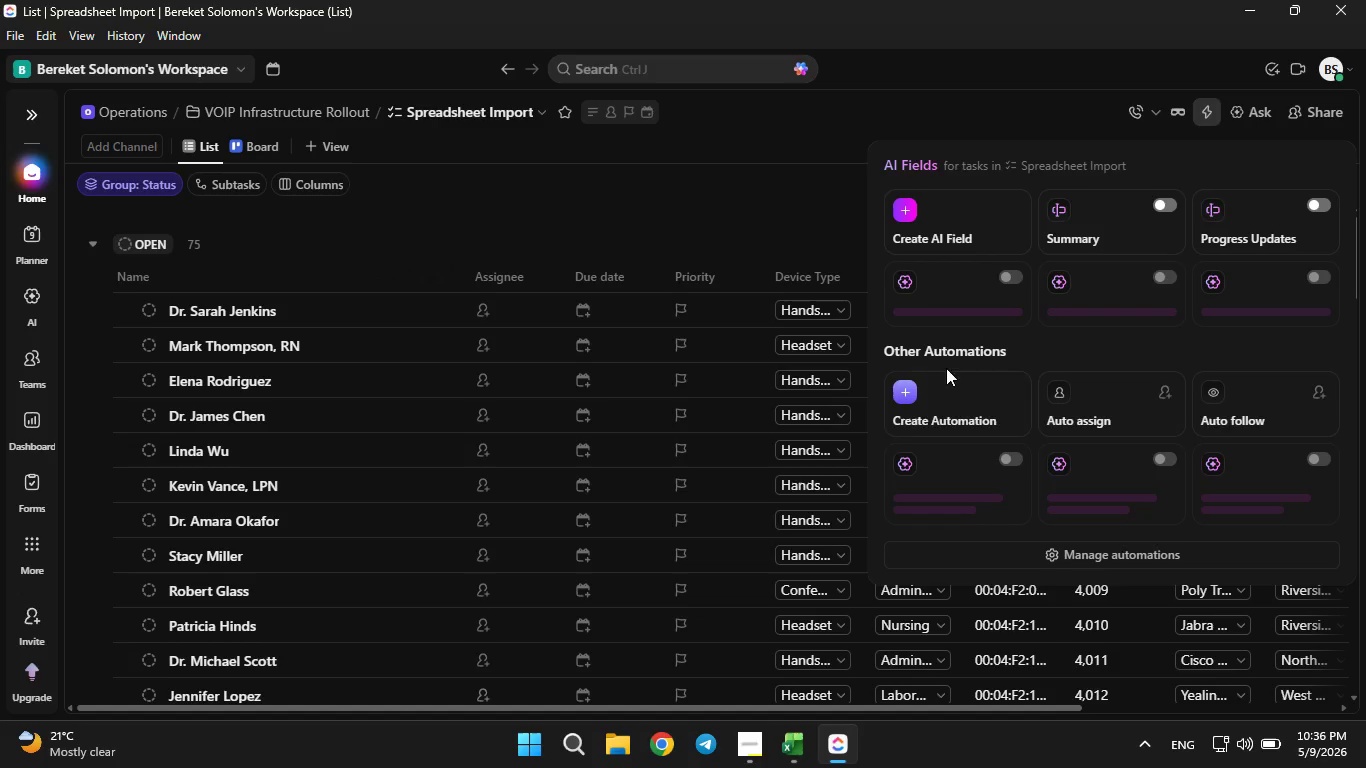 
left_click([926, 418])
 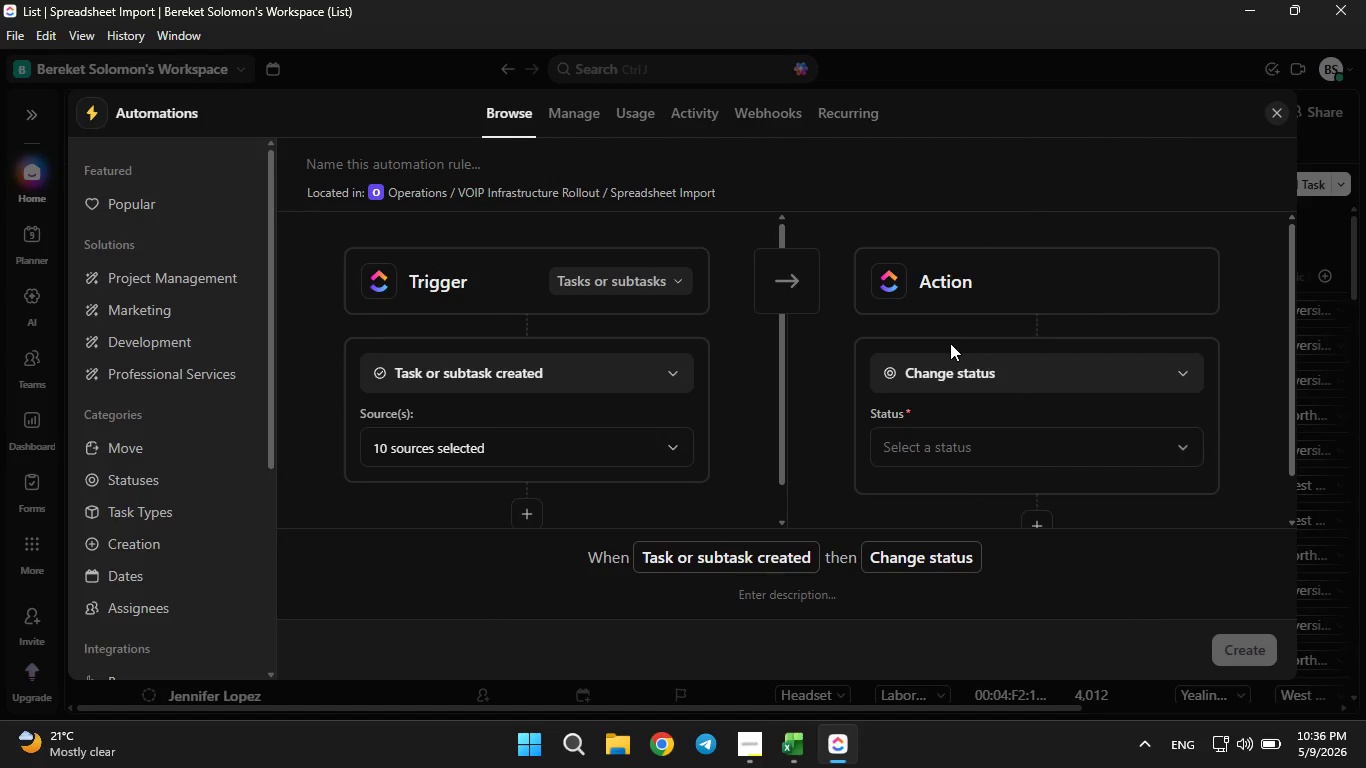 
wait(11.86)
 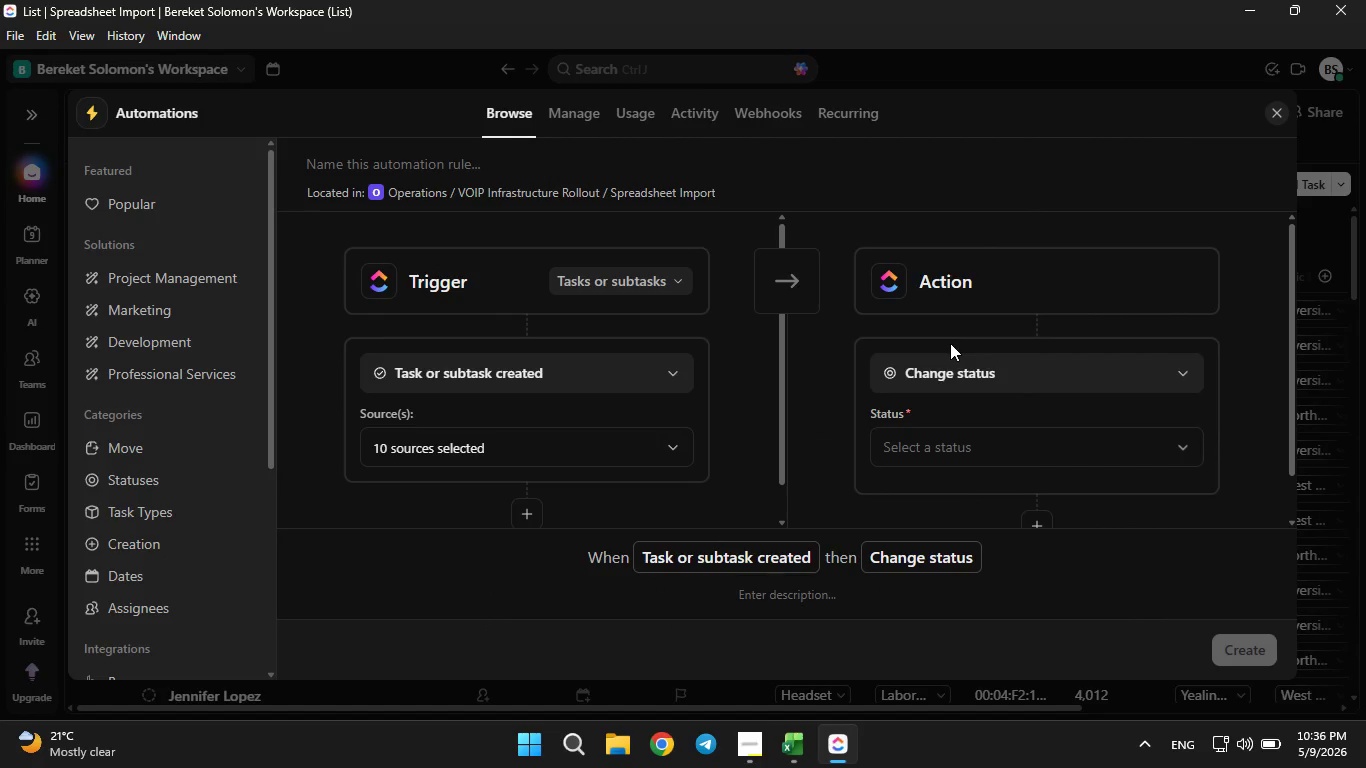 
left_click([635, 364])
 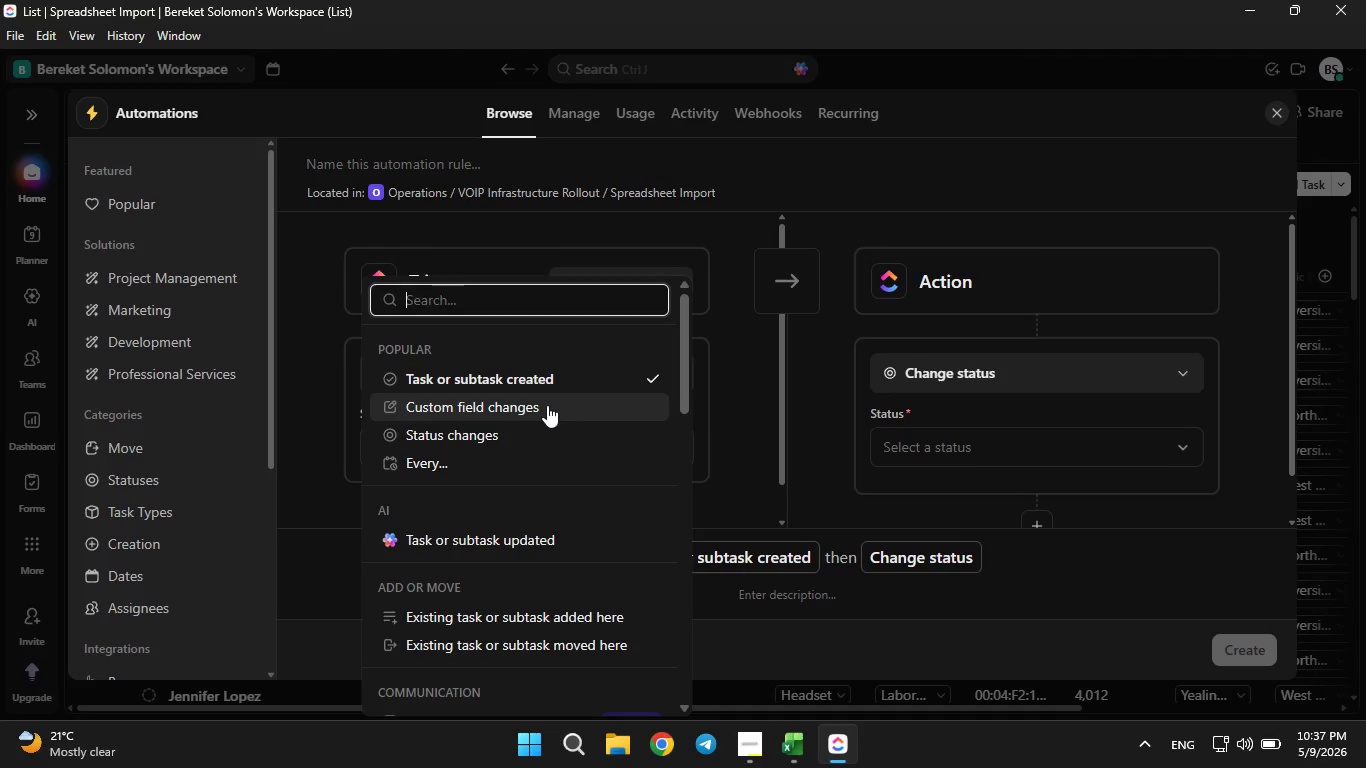 
left_click([547, 405])
 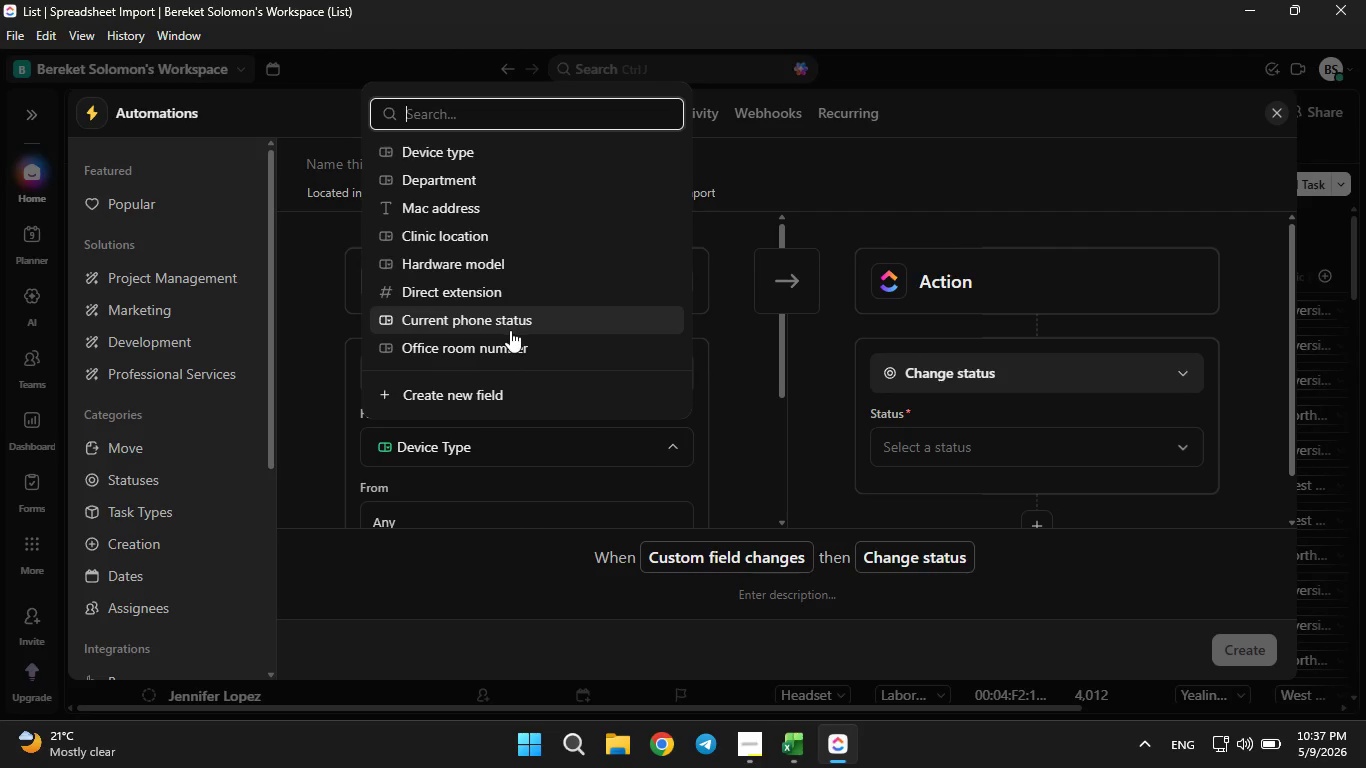 
left_click([510, 330])
 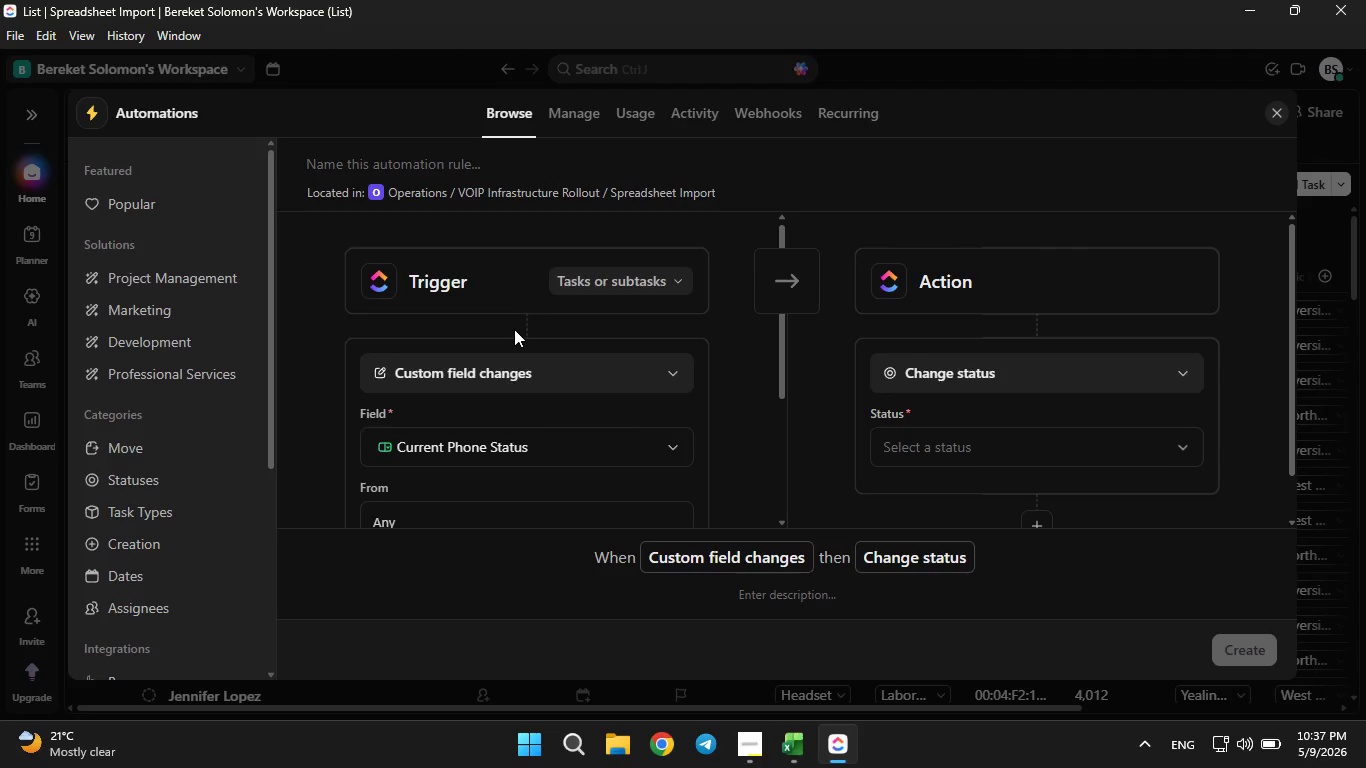 
scroll: coordinate [514, 329], scroll_direction: down, amount: 1.0
 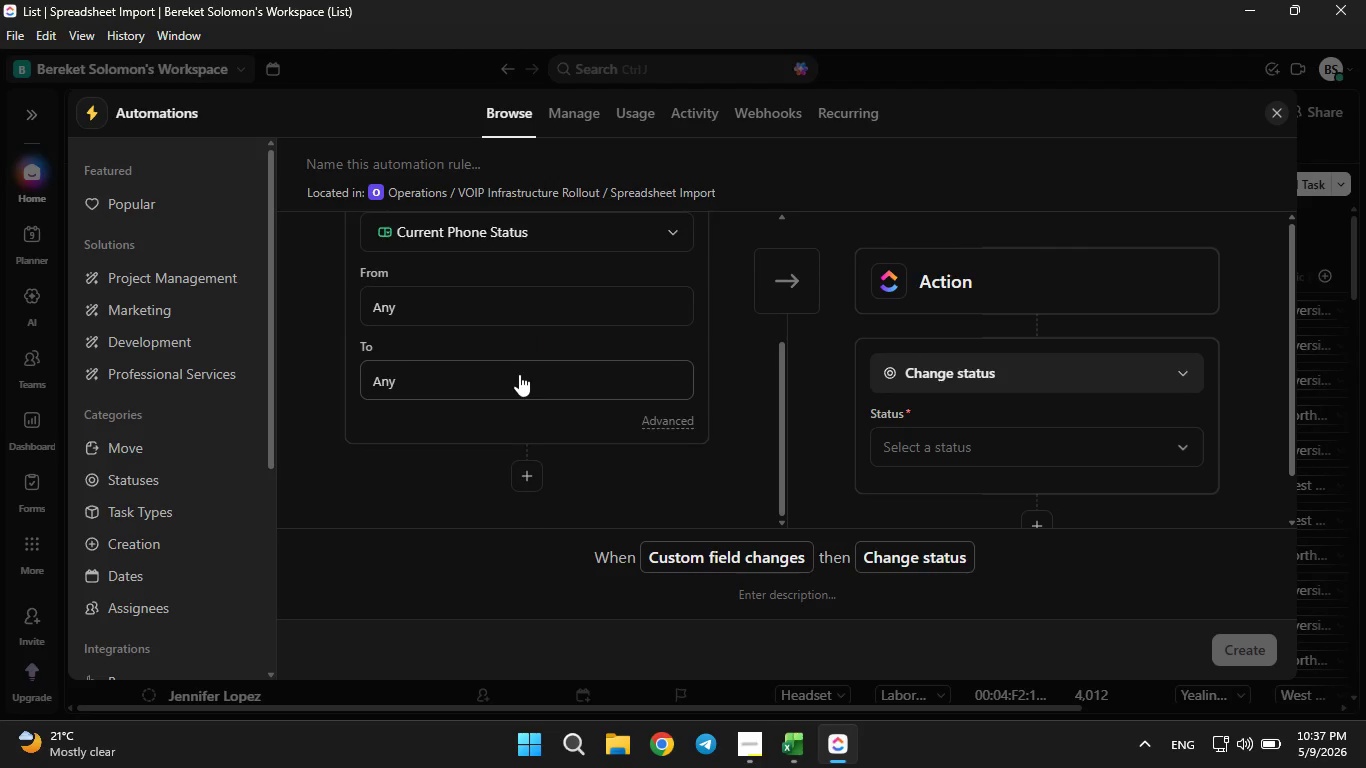 
left_click([519, 379])
 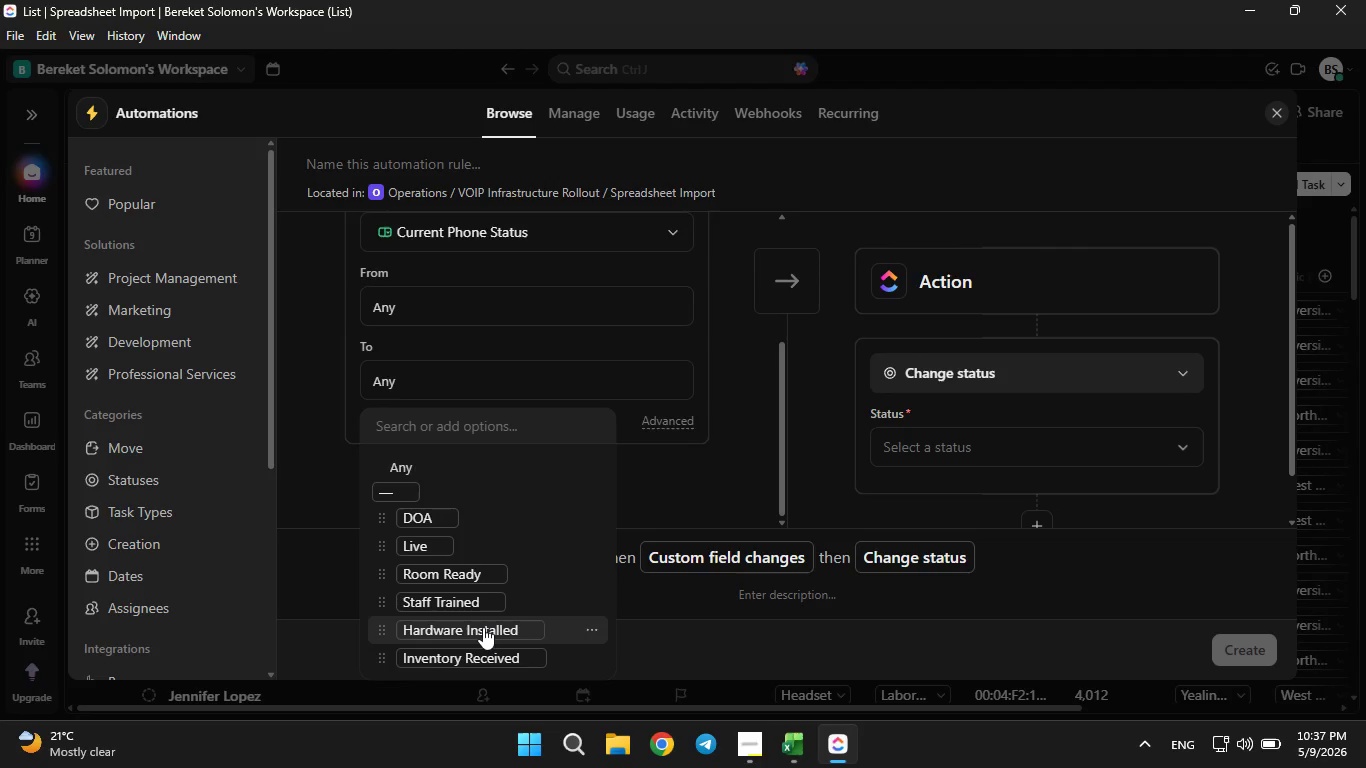 
left_click([483, 627])
 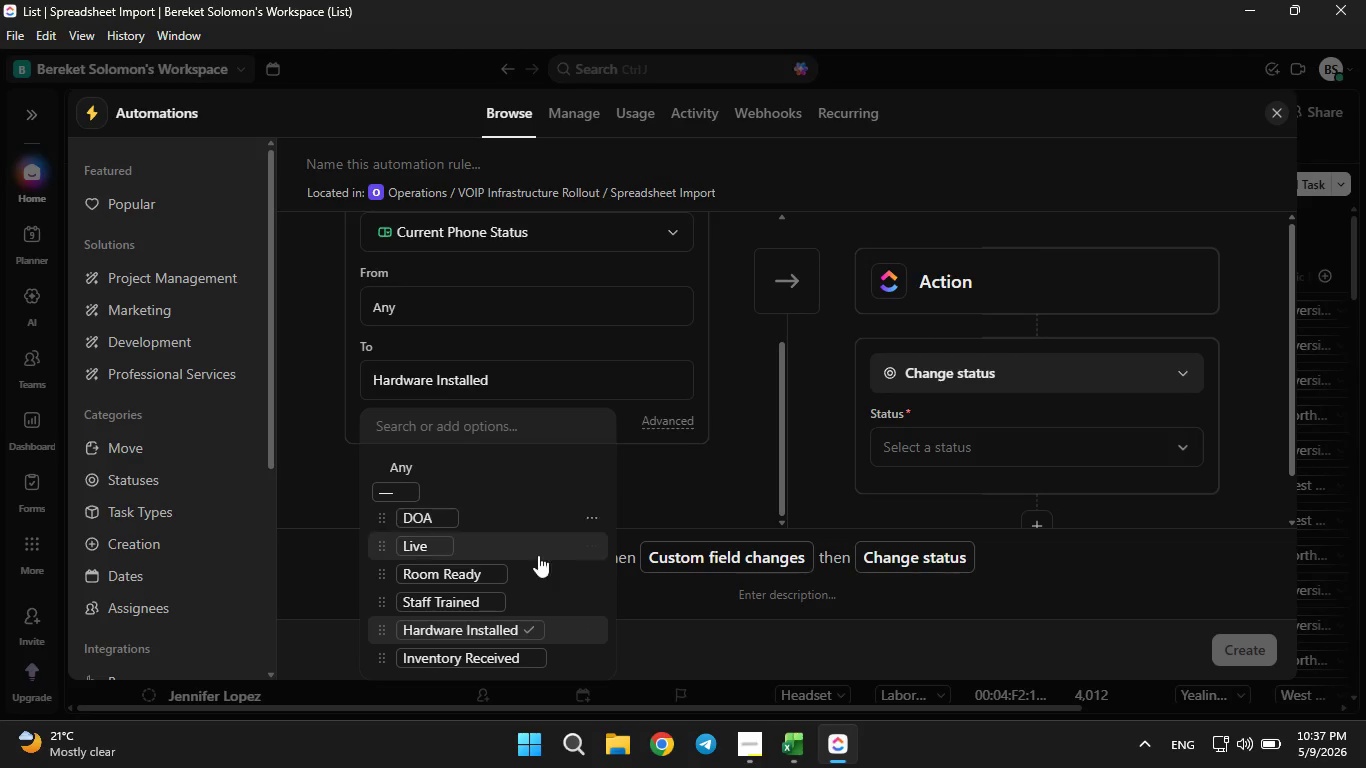 
left_click([699, 481])
 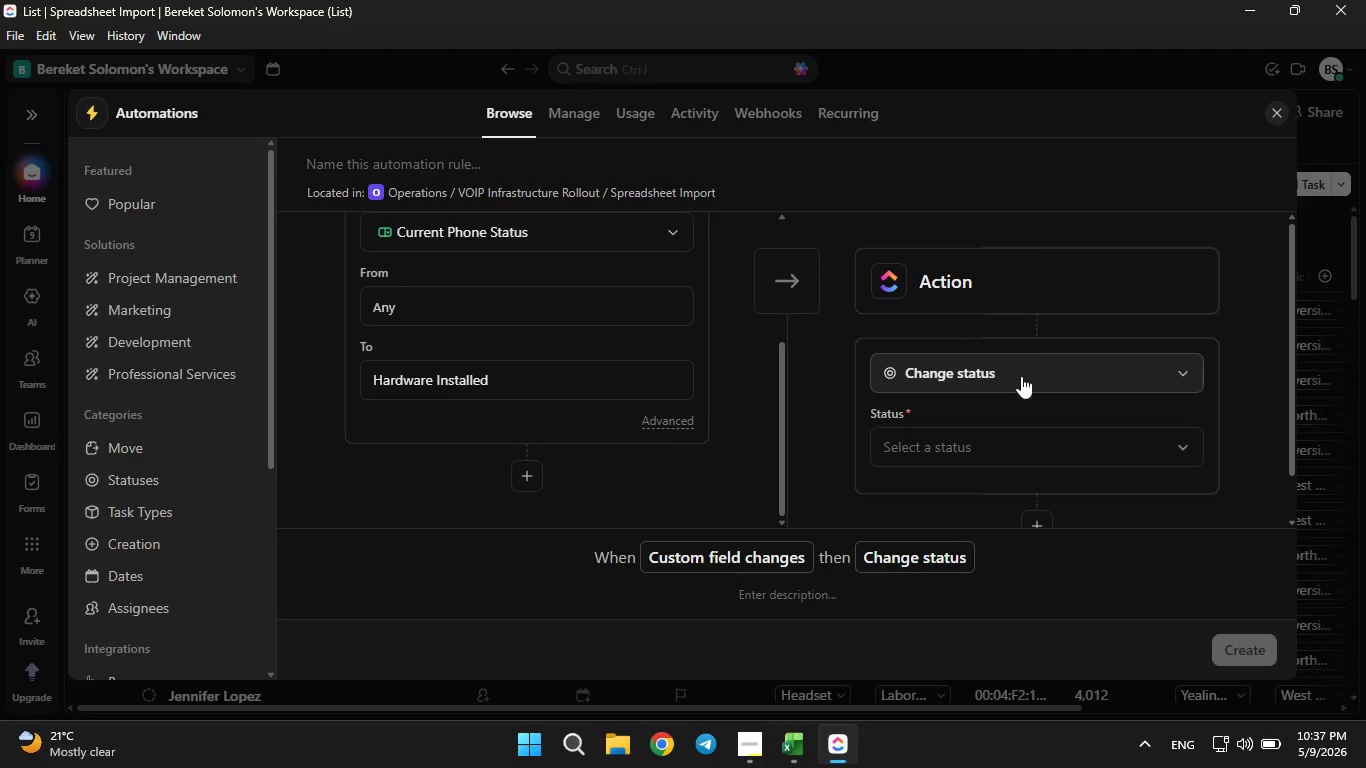 
left_click([1012, 384])
 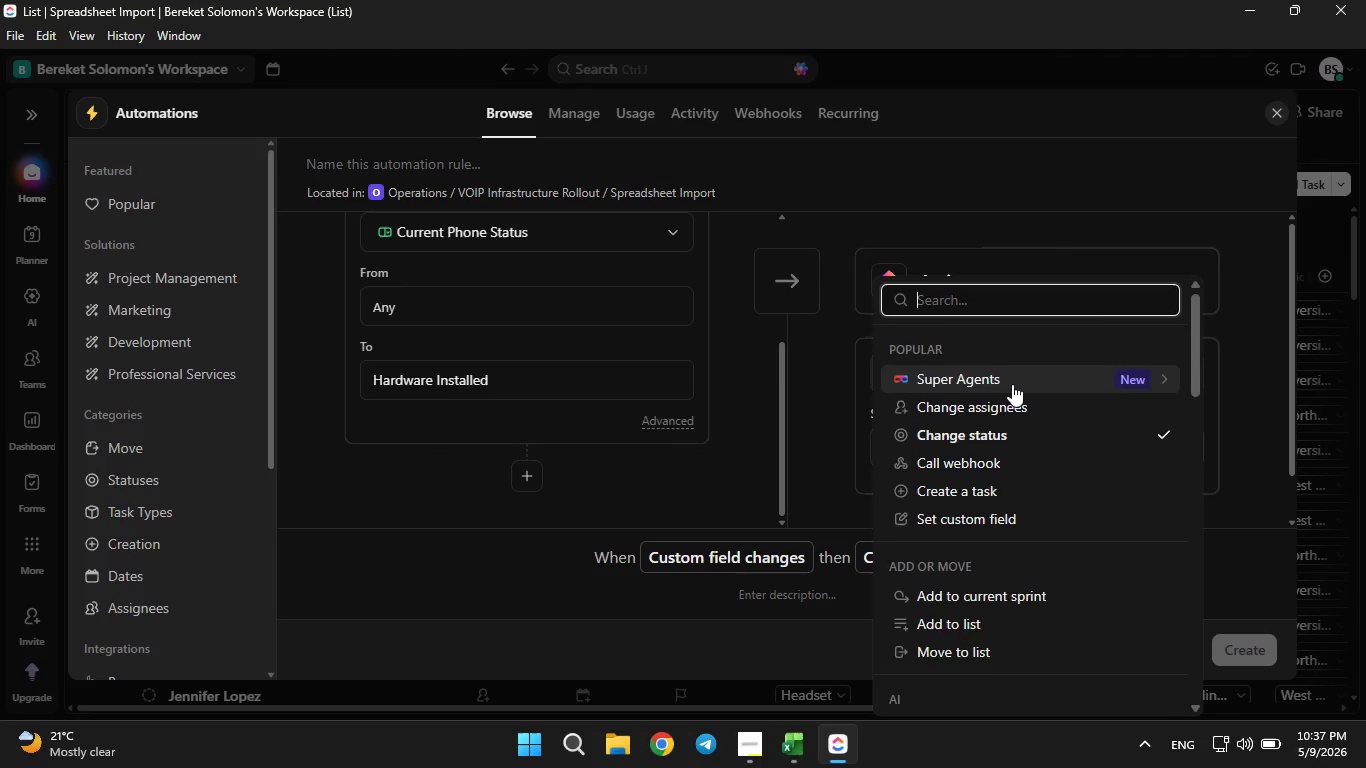 
scroll: coordinate [1012, 384], scroll_direction: down, amount: 2.0
 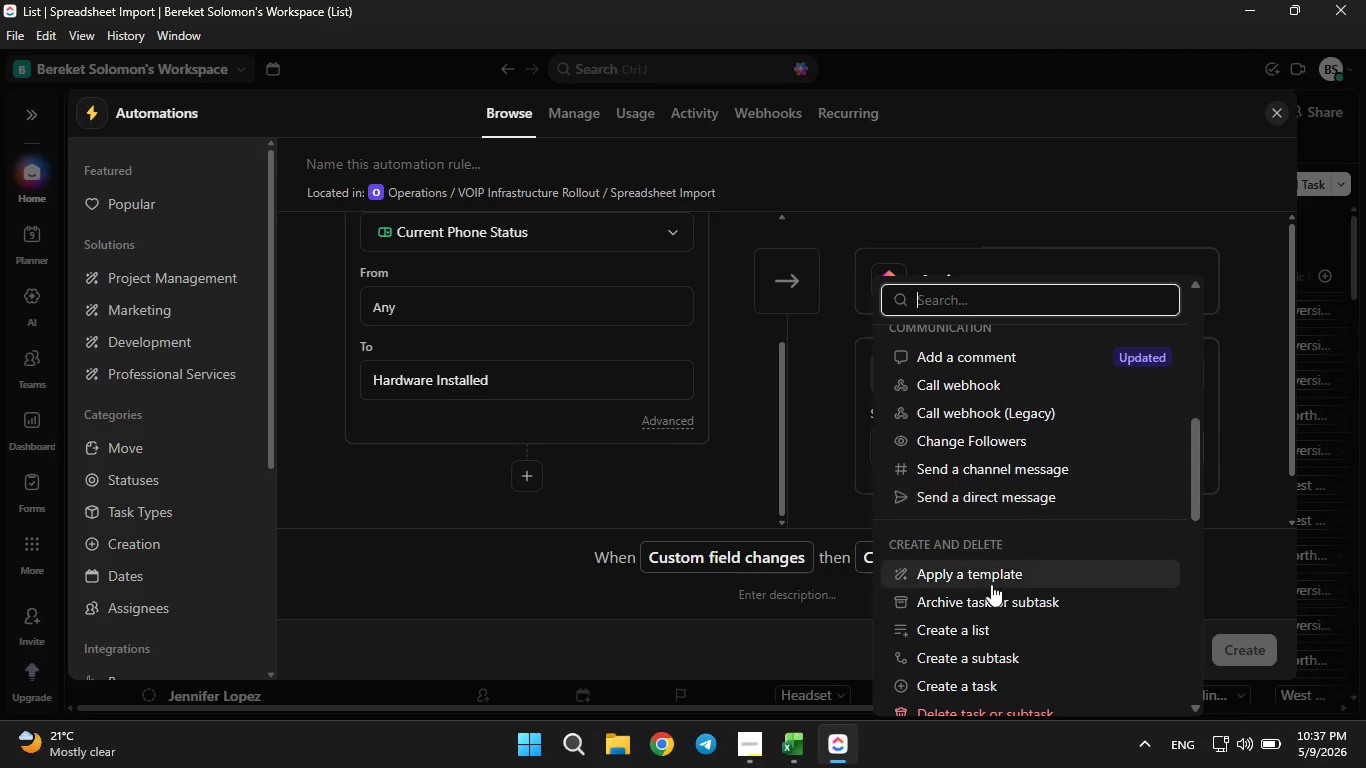 
left_click([973, 652])
 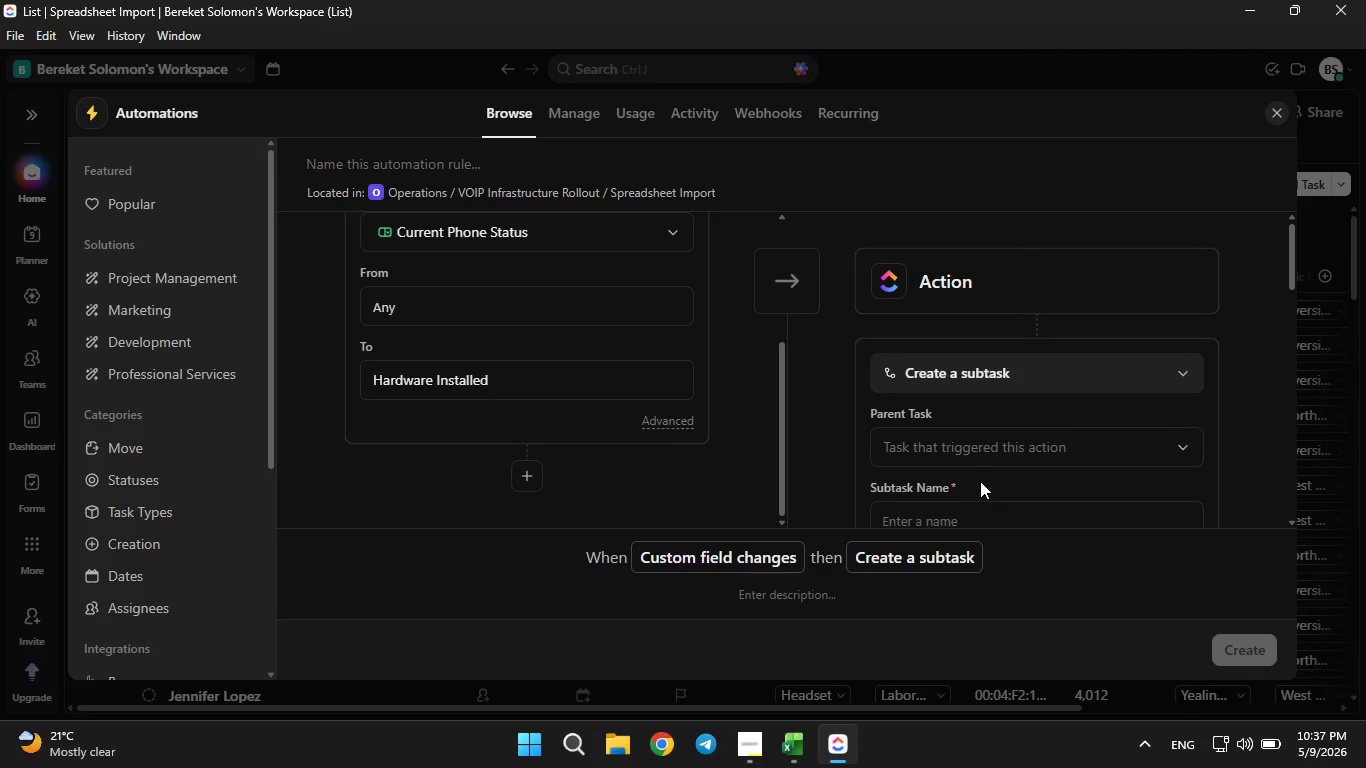 
scroll: coordinate [979, 471], scroll_direction: down, amount: 1.0
 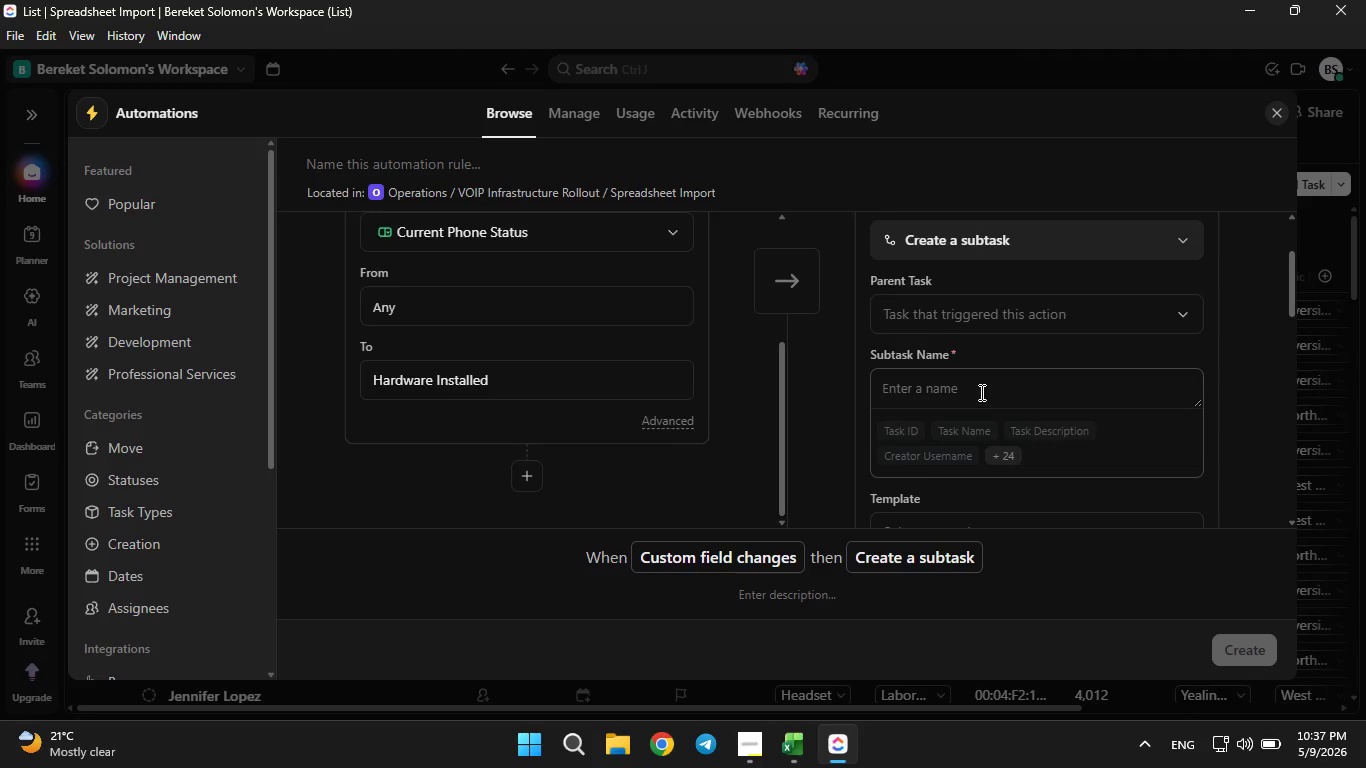 
left_click([980, 392])
 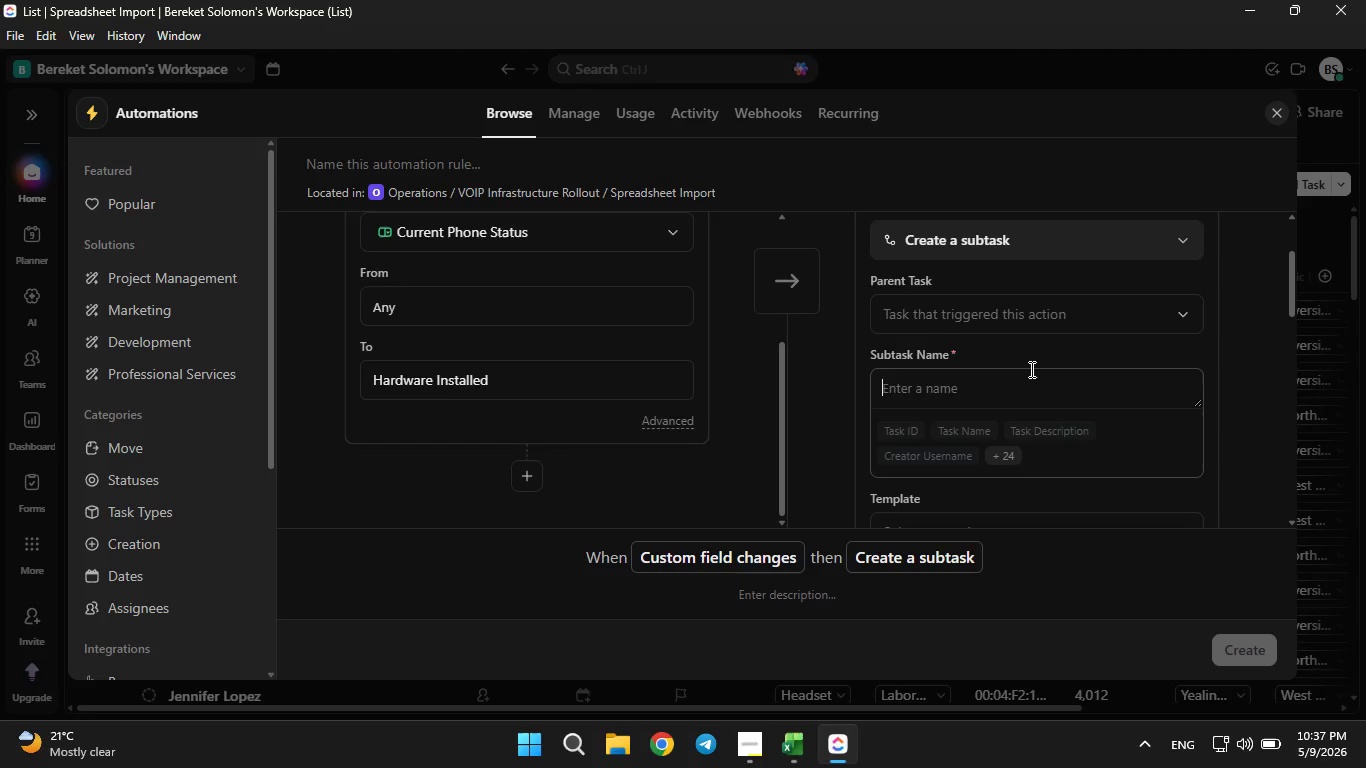 
type(Follow-up Training Session)
 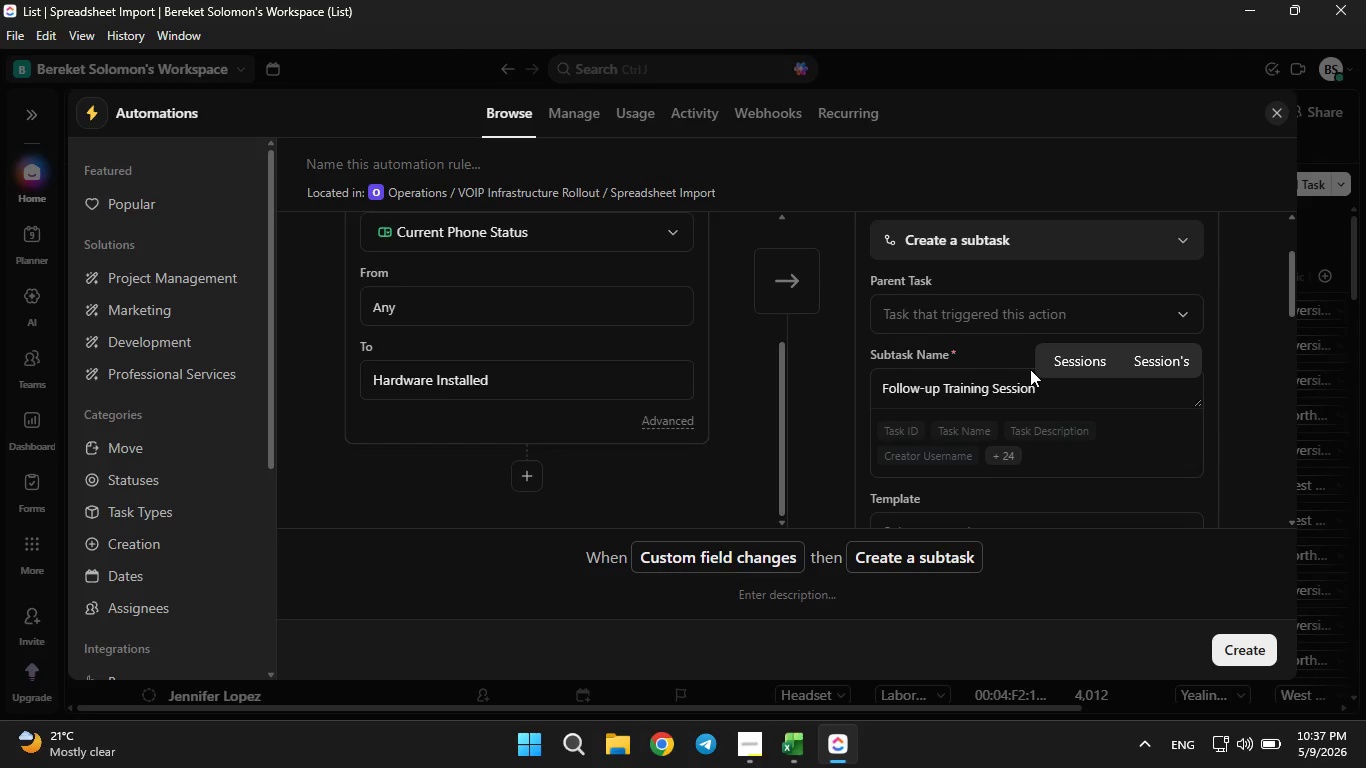 
wait(6.88)
 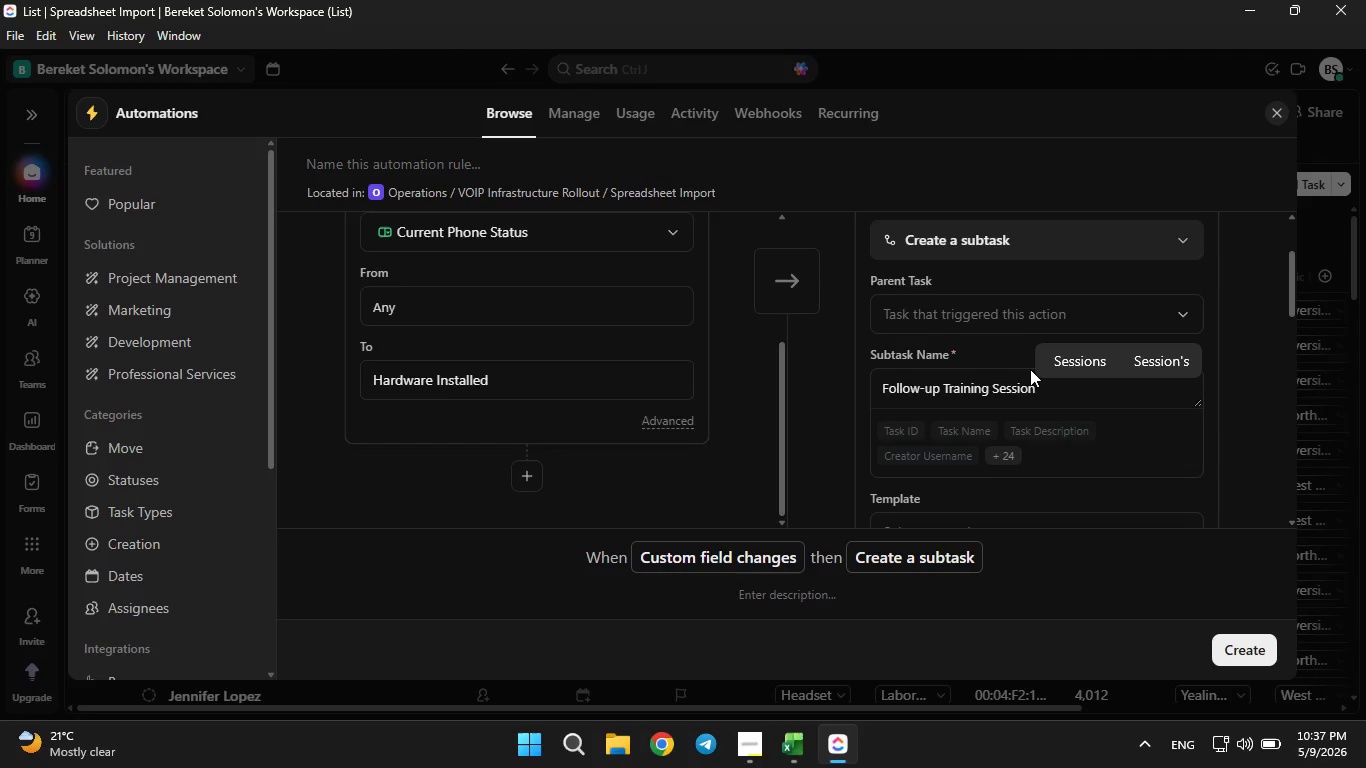 
scroll: coordinate [1049, 390], scroll_direction: down, amount: 7.0
 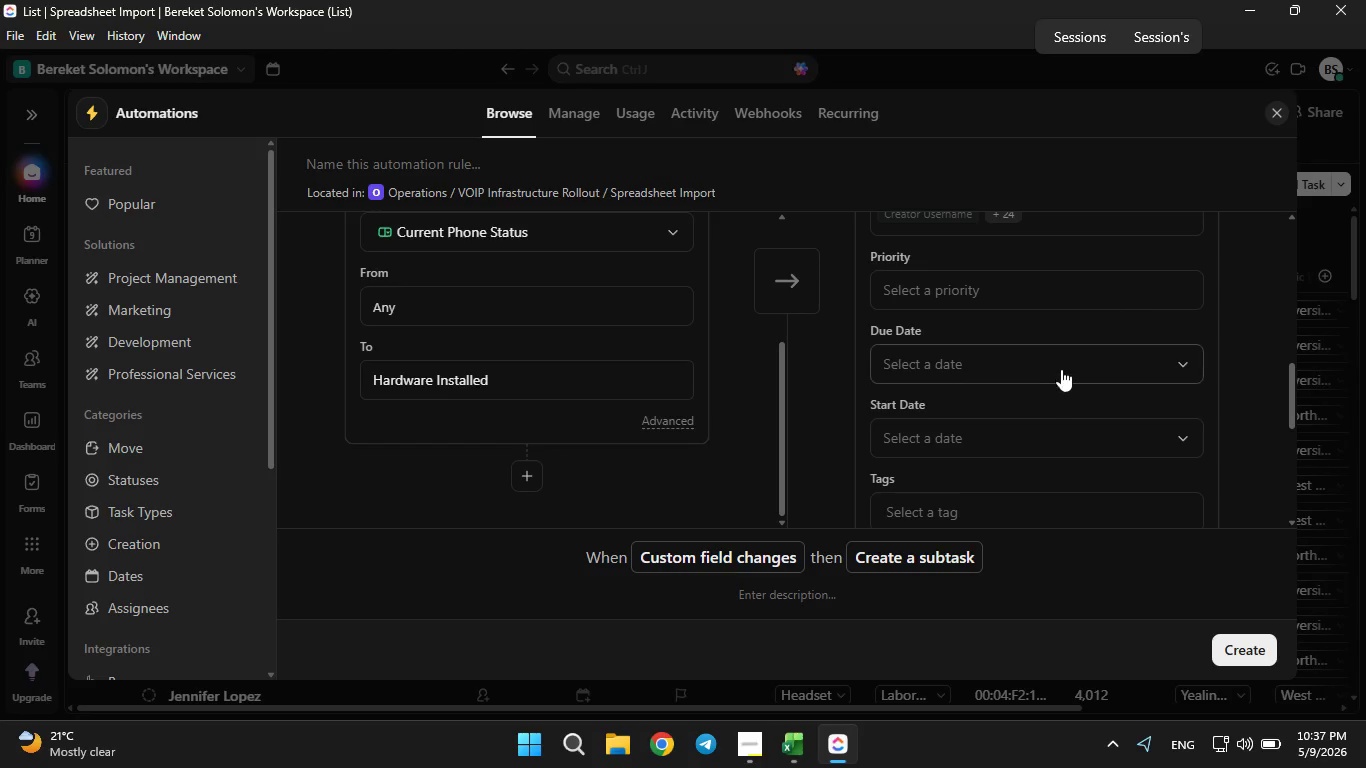 
left_click([1061, 369])
 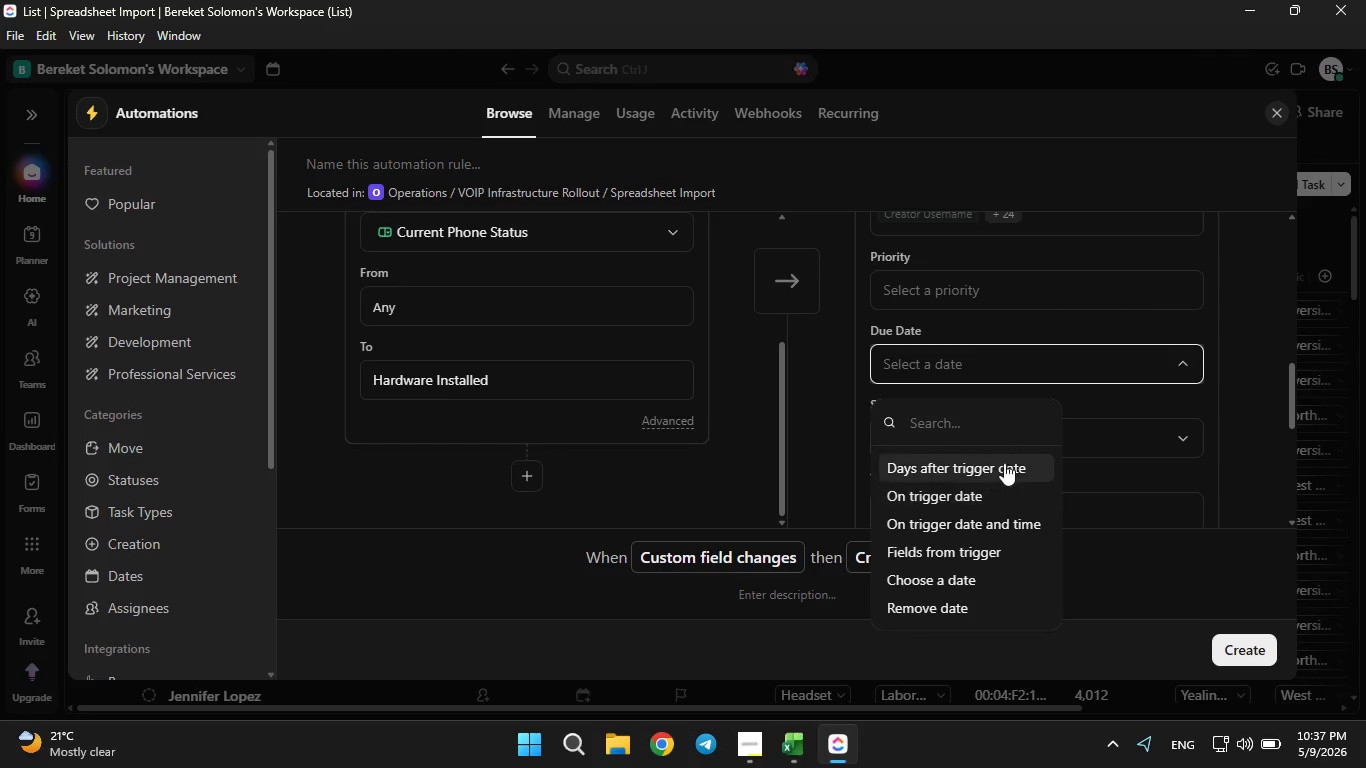 
left_click([1007, 458])
 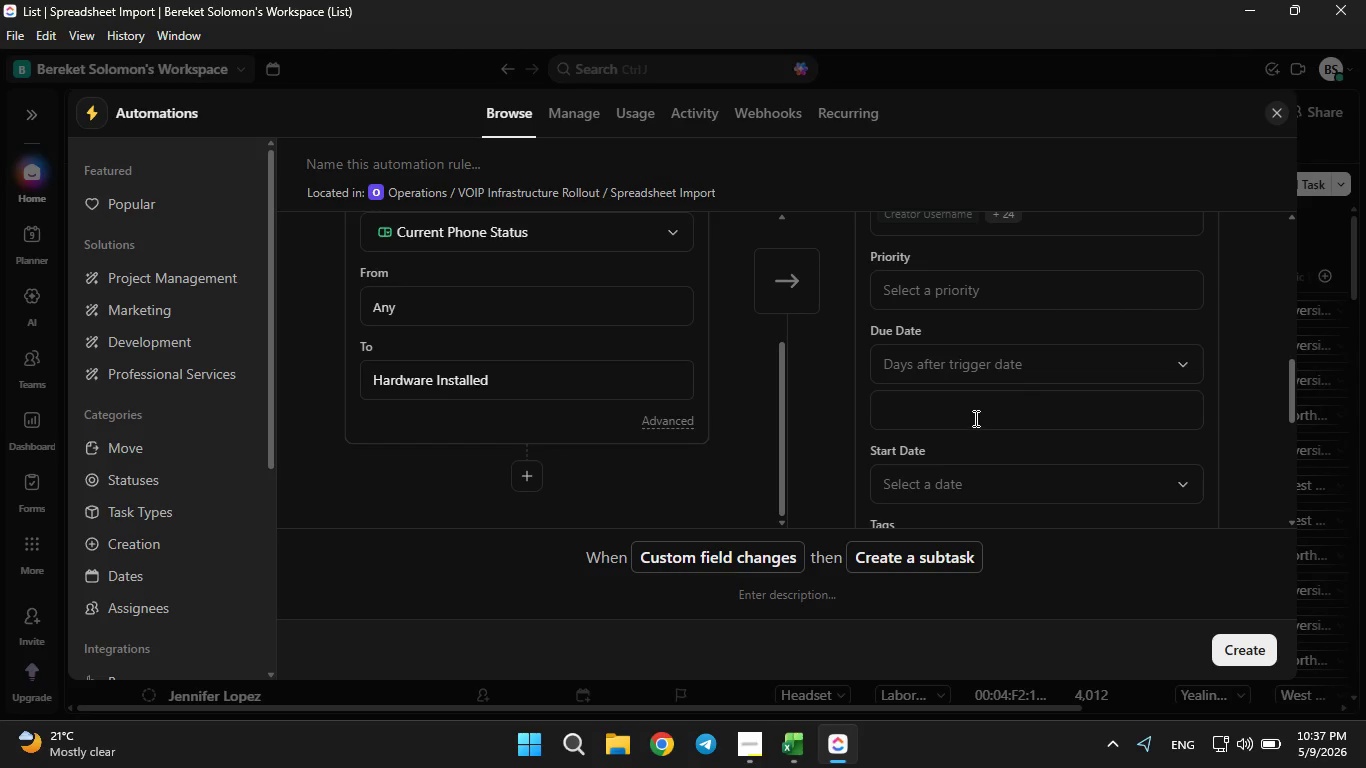 
left_click([974, 418])
 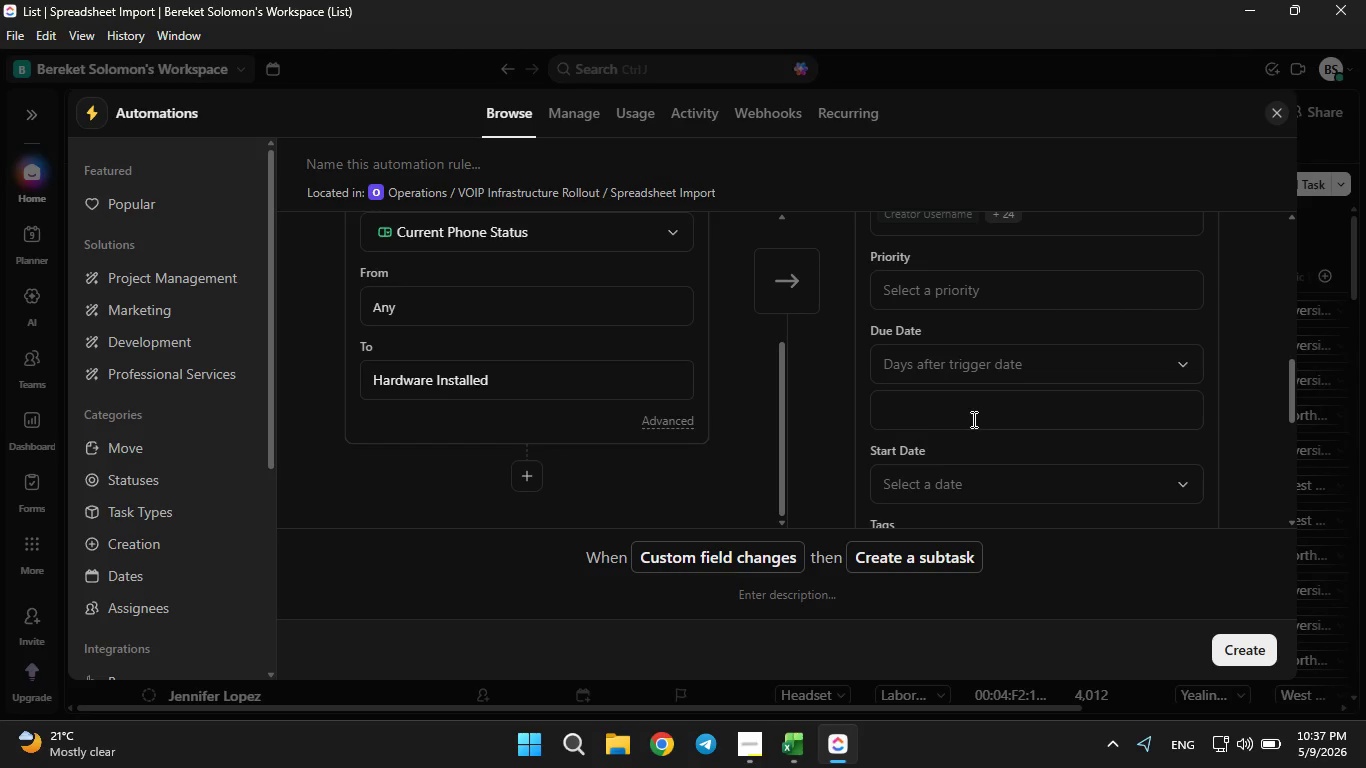 
key(2)
 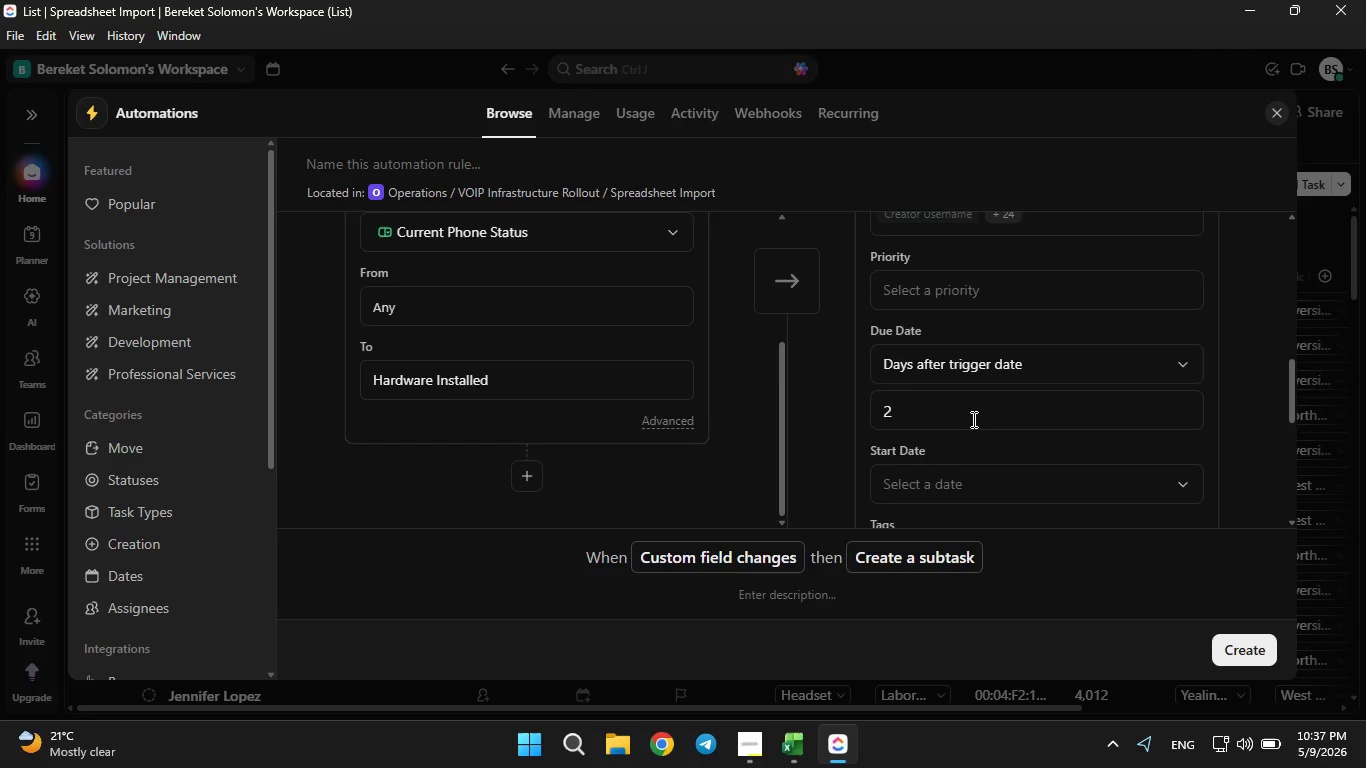 
scroll: coordinate [972, 419], scroll_direction: down, amount: 2.0
 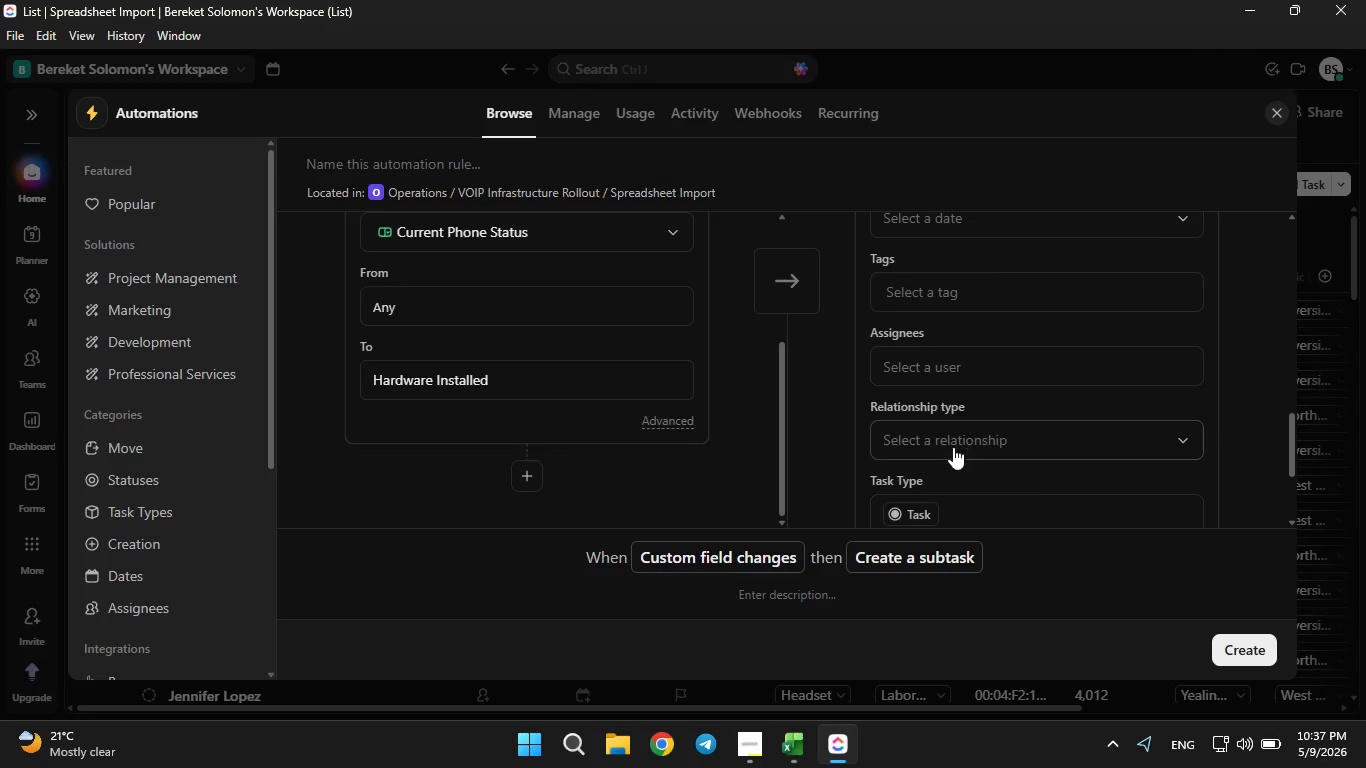 
left_click([954, 440])
 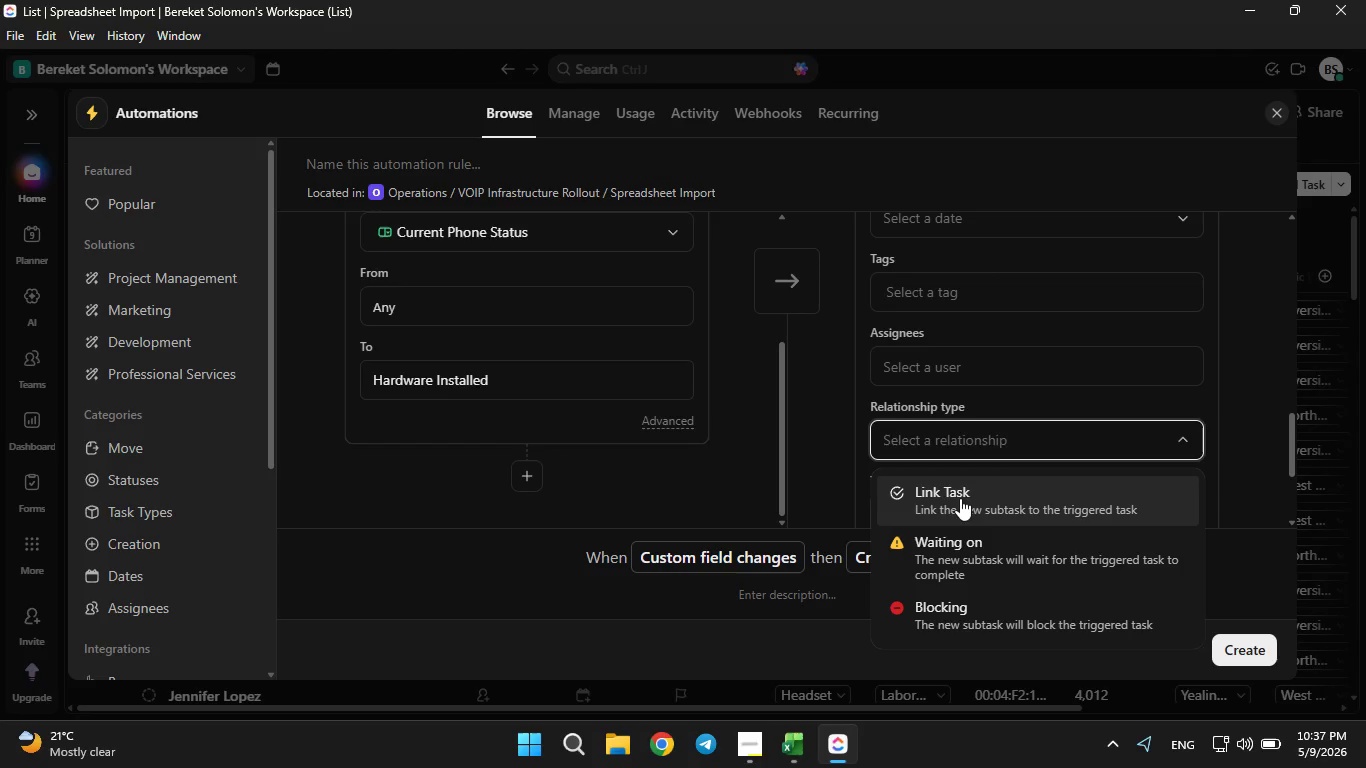 
left_click([960, 495])
 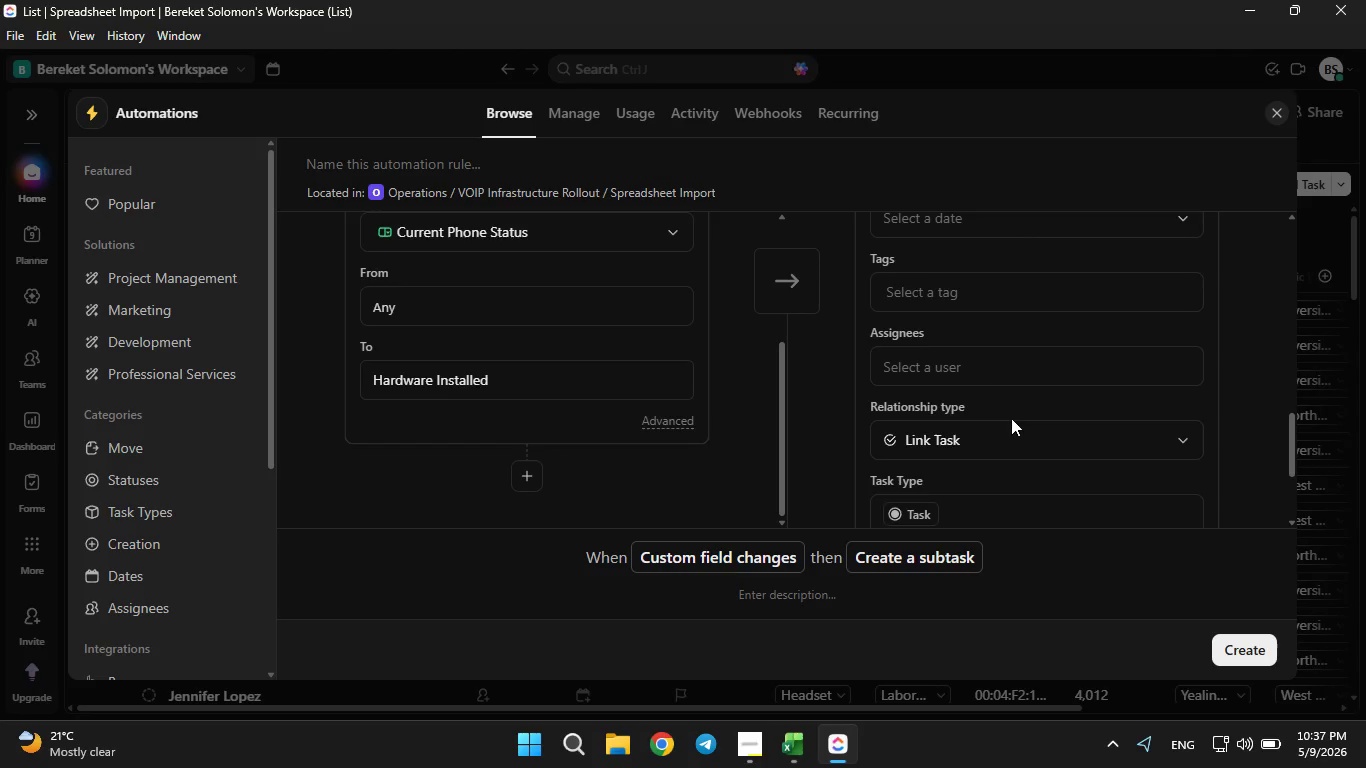 
scroll: coordinate [1011, 418], scroll_direction: down, amount: 1.0
 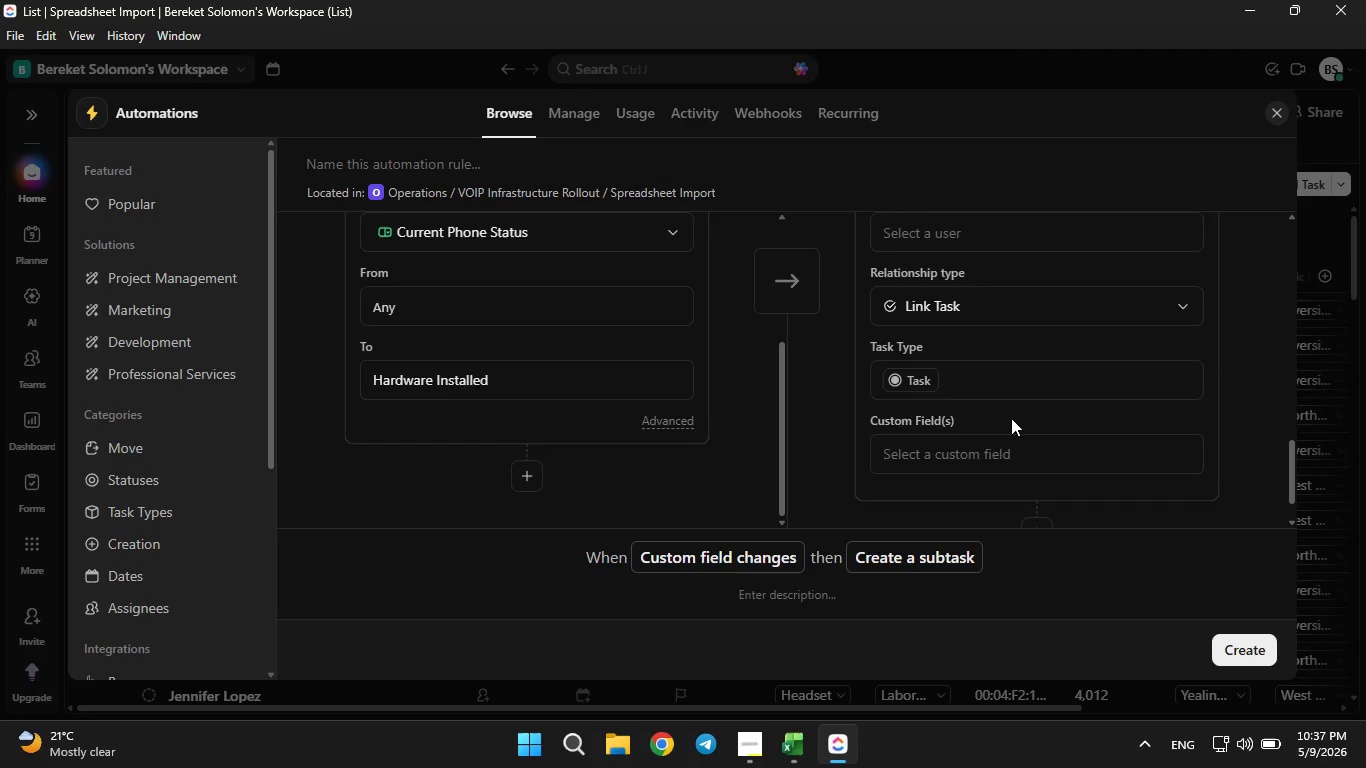 
wait(10.58)
 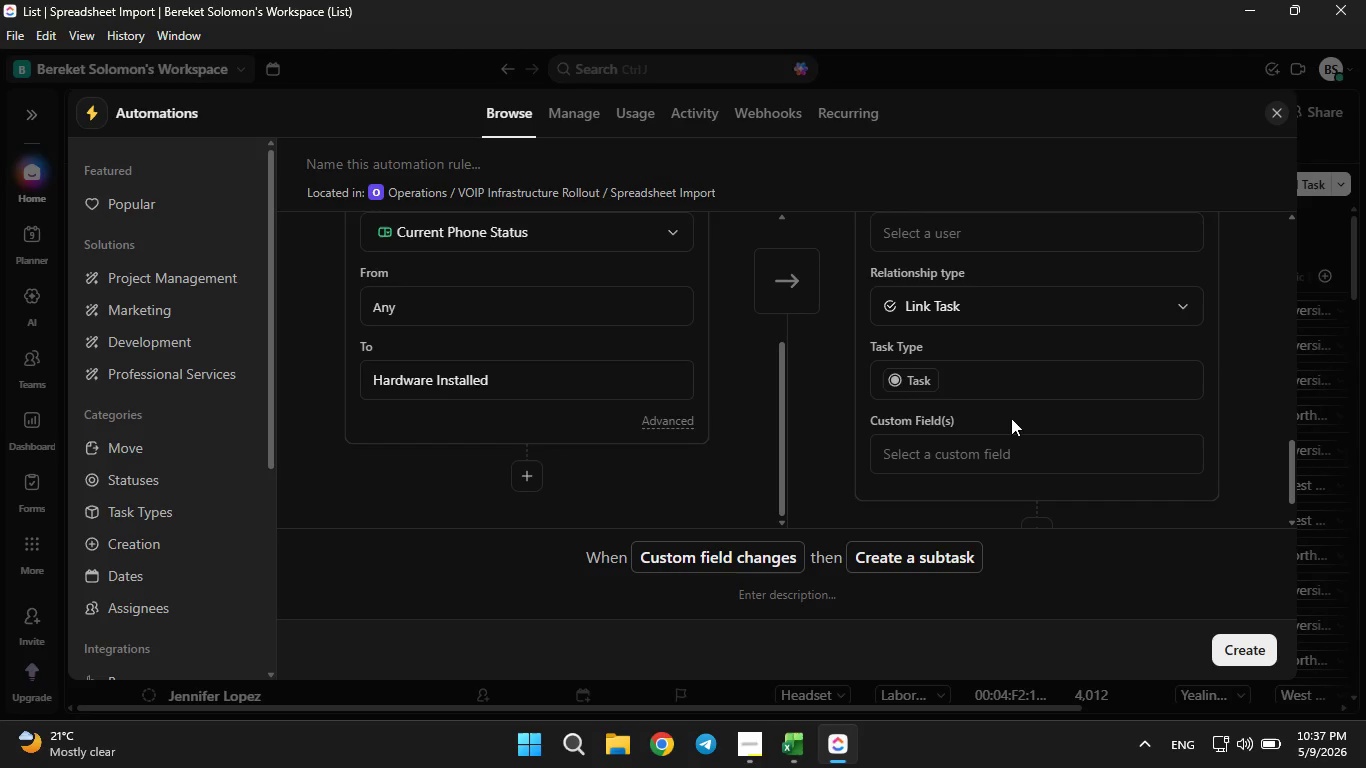 
scroll: coordinate [1014, 413], scroll_direction: down, amount: 1.0
 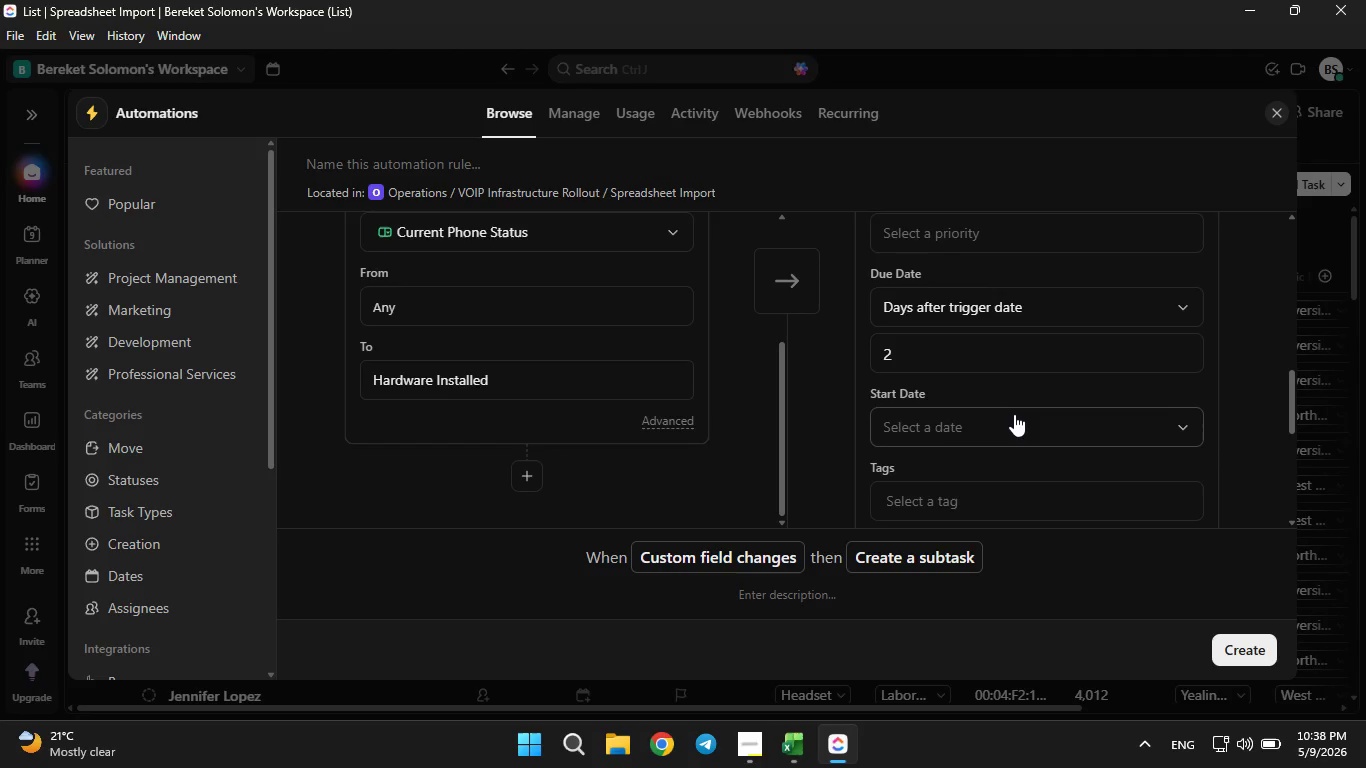 
scroll: coordinate [1014, 413], scroll_direction: up, amount: 2.0
 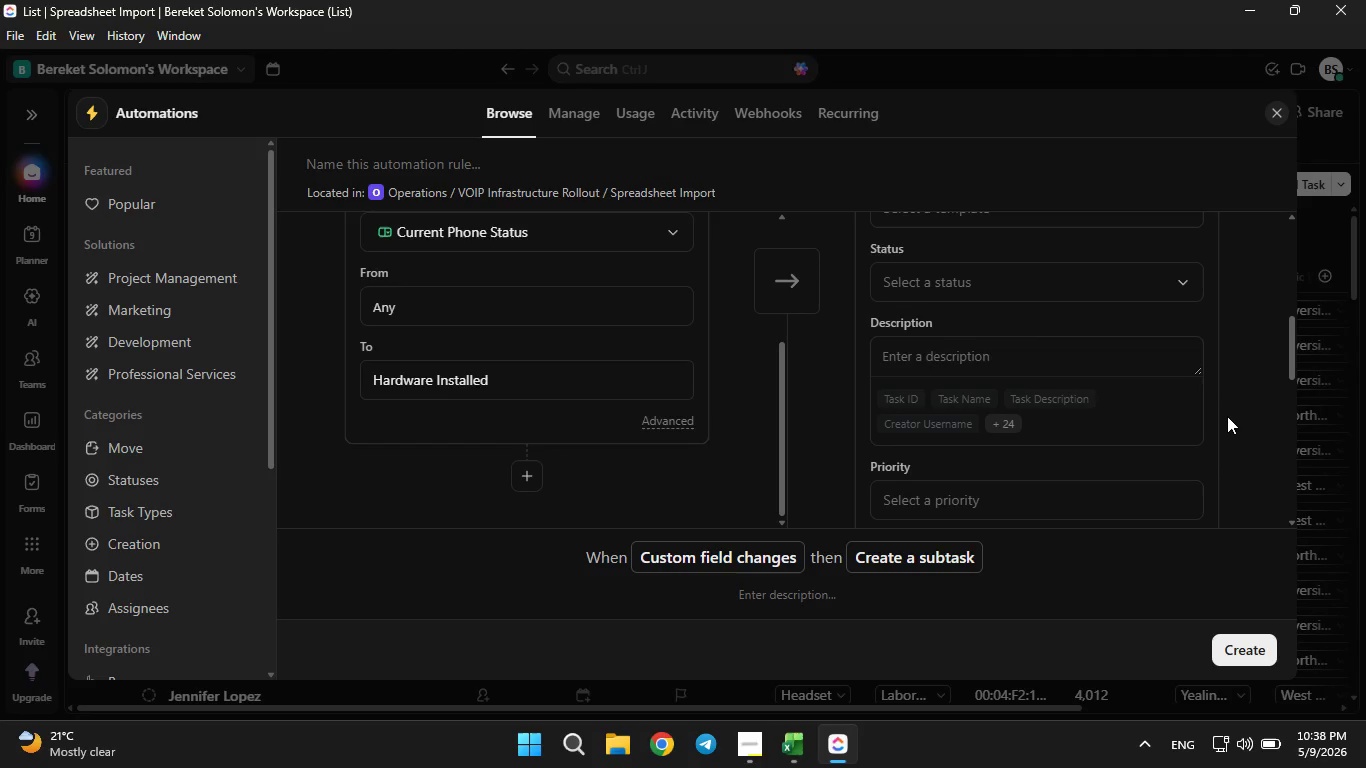 
scroll: coordinate [1225, 416], scroll_direction: down, amount: 2.0
 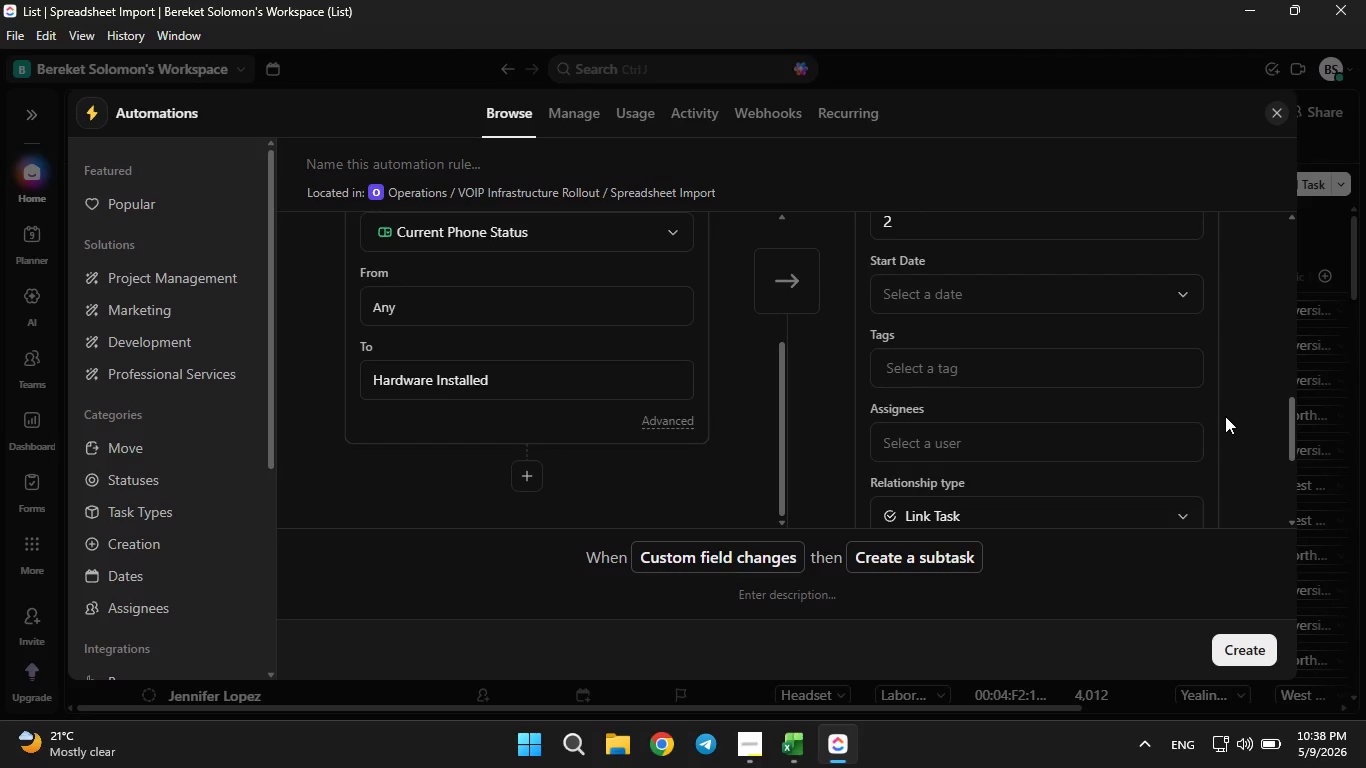 
scroll: coordinate [1225, 416], scroll_direction: none, amount: 0.0
 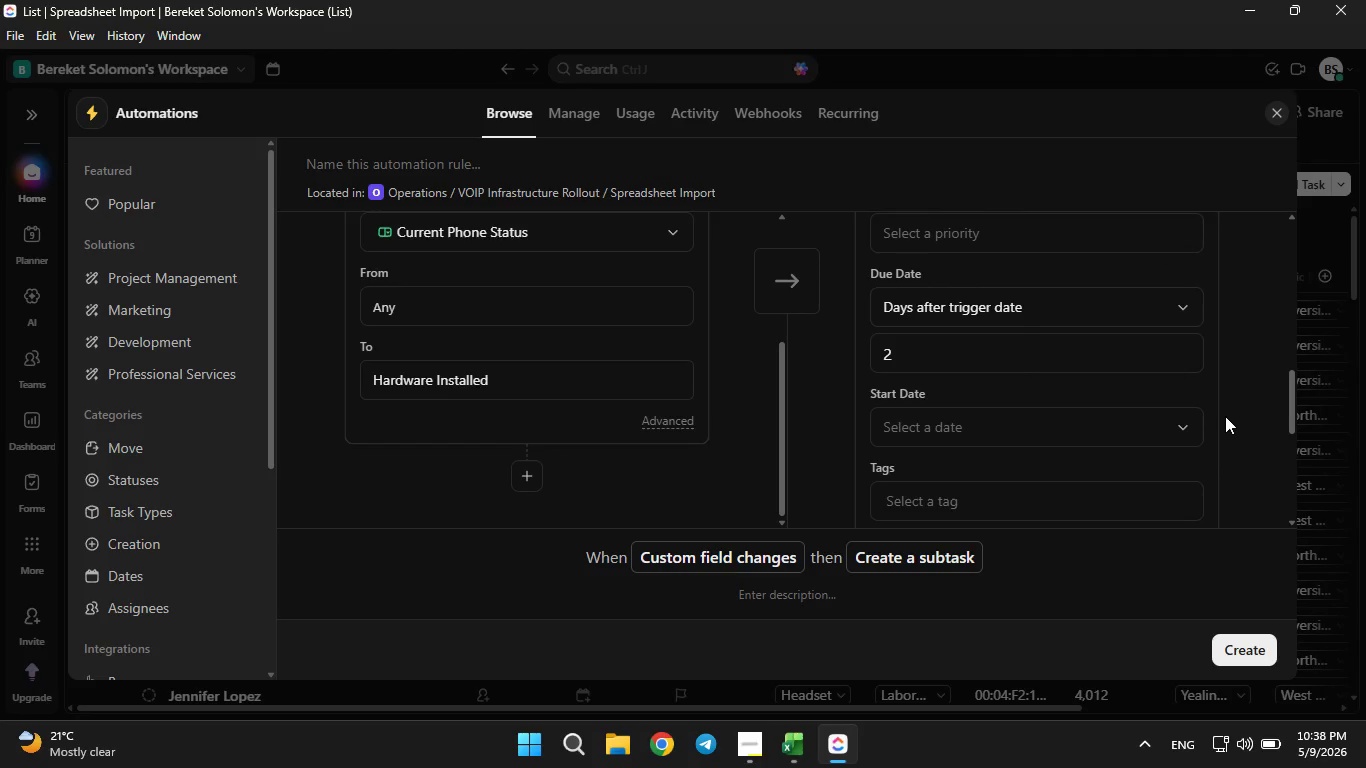 
scroll: coordinate [1225, 416], scroll_direction: up, amount: 3.0
 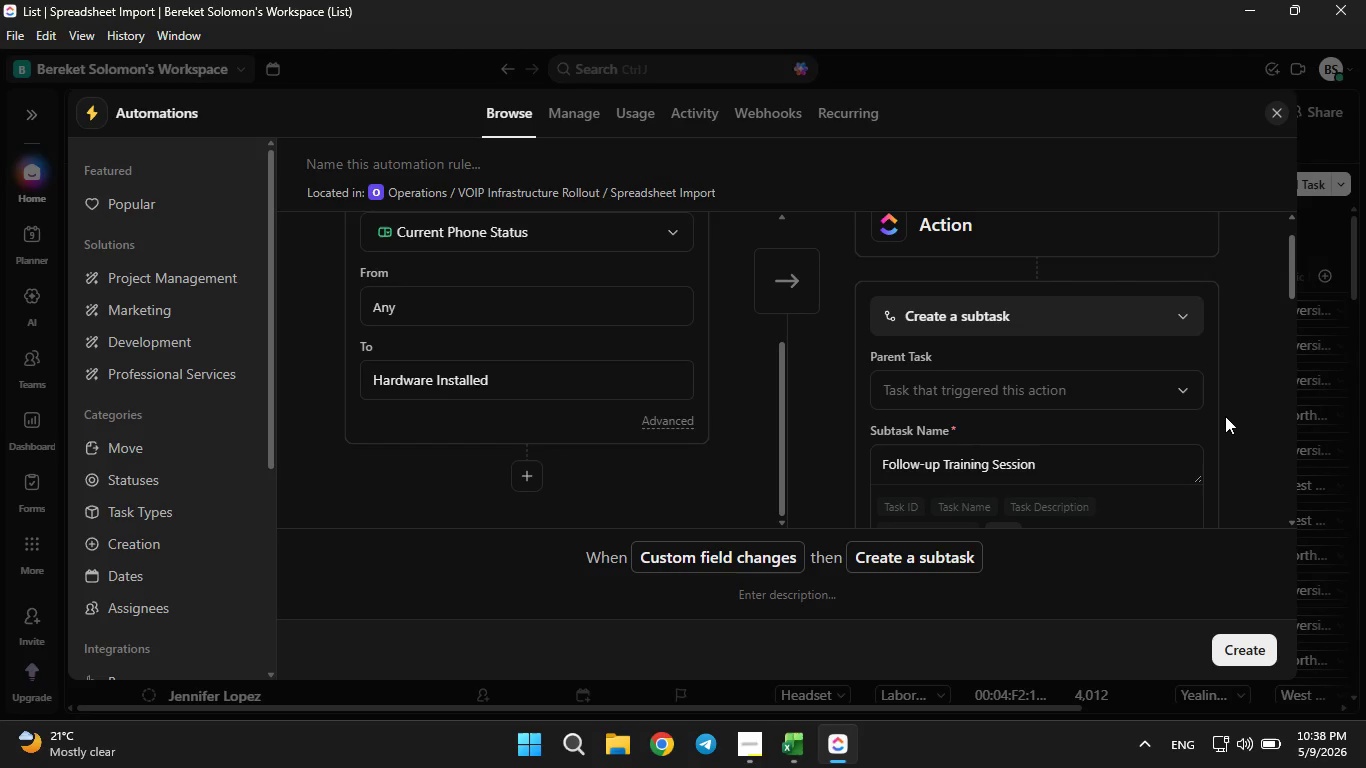 
scroll: coordinate [1225, 413], scroll_direction: down, amount: 8.0
 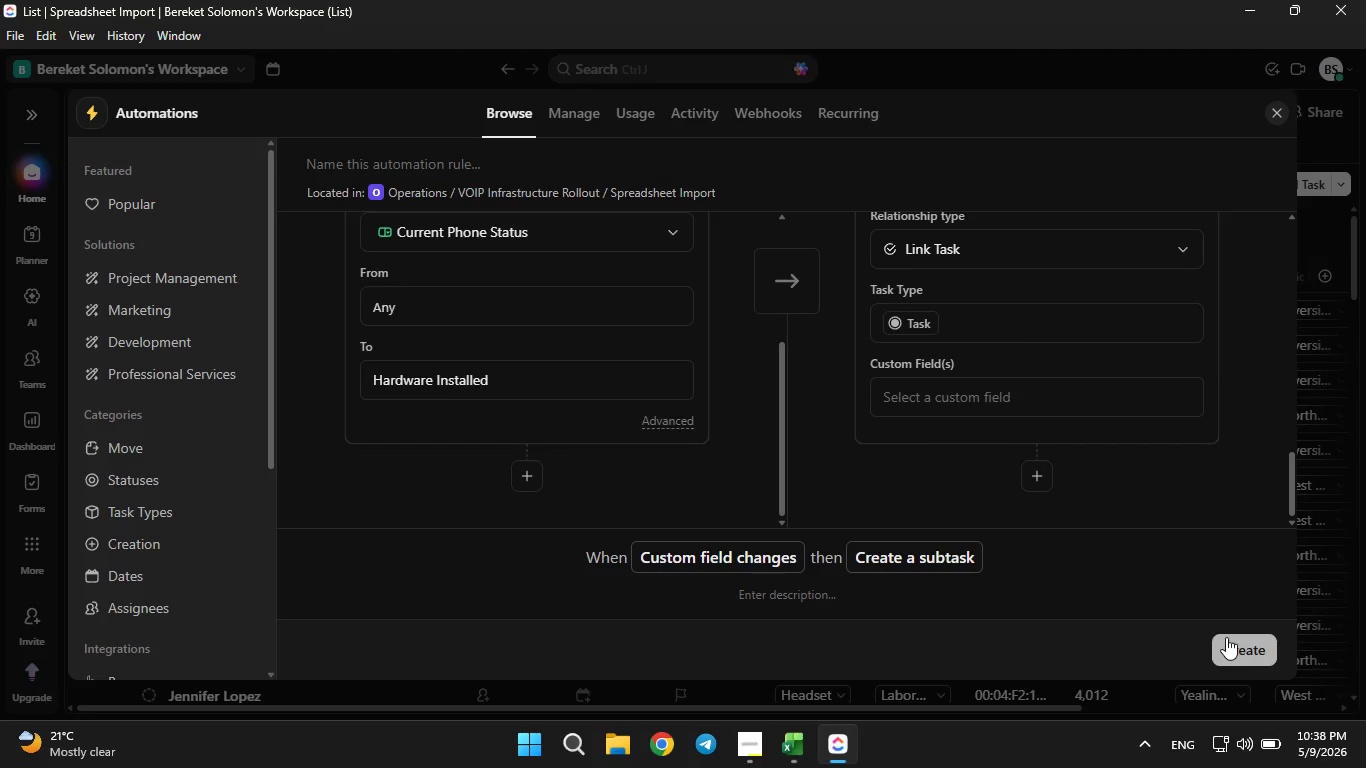 
left_click([1226, 637])
 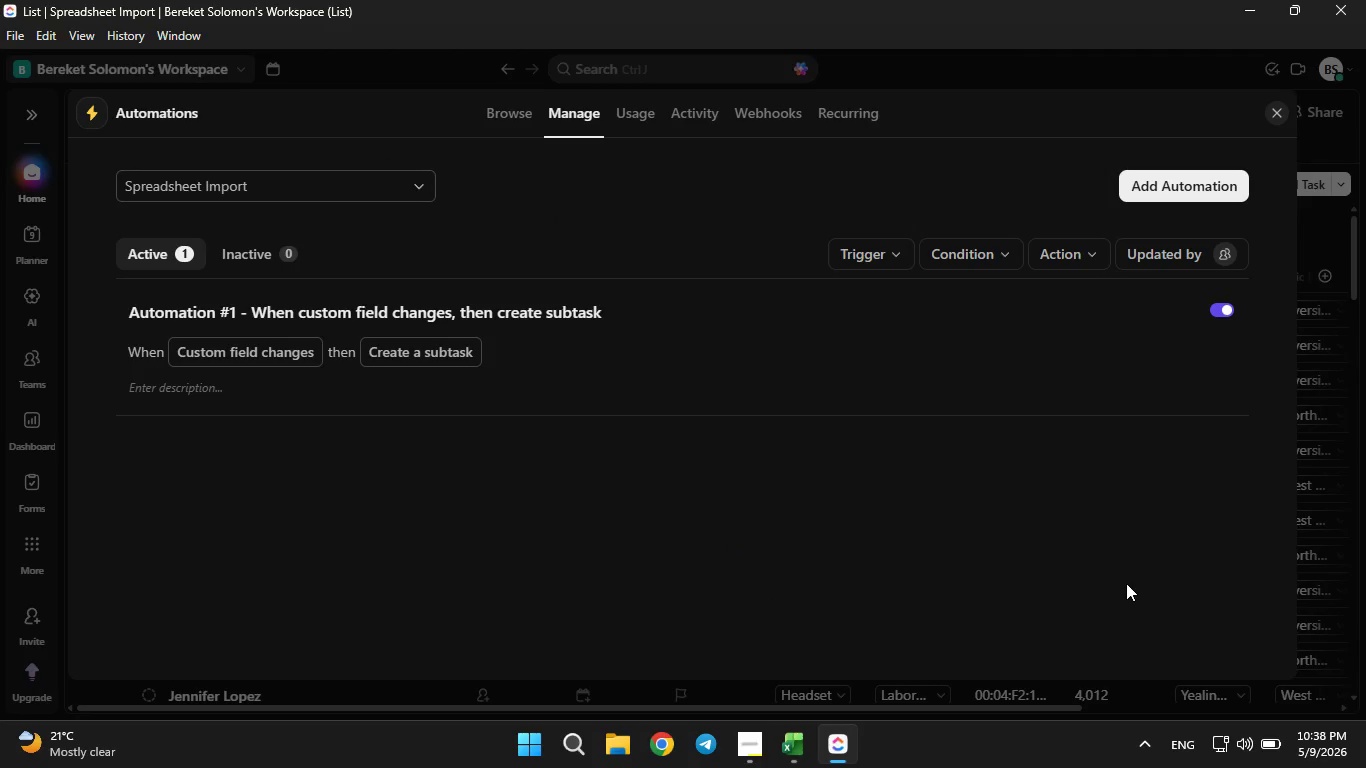 
wait(7.78)
 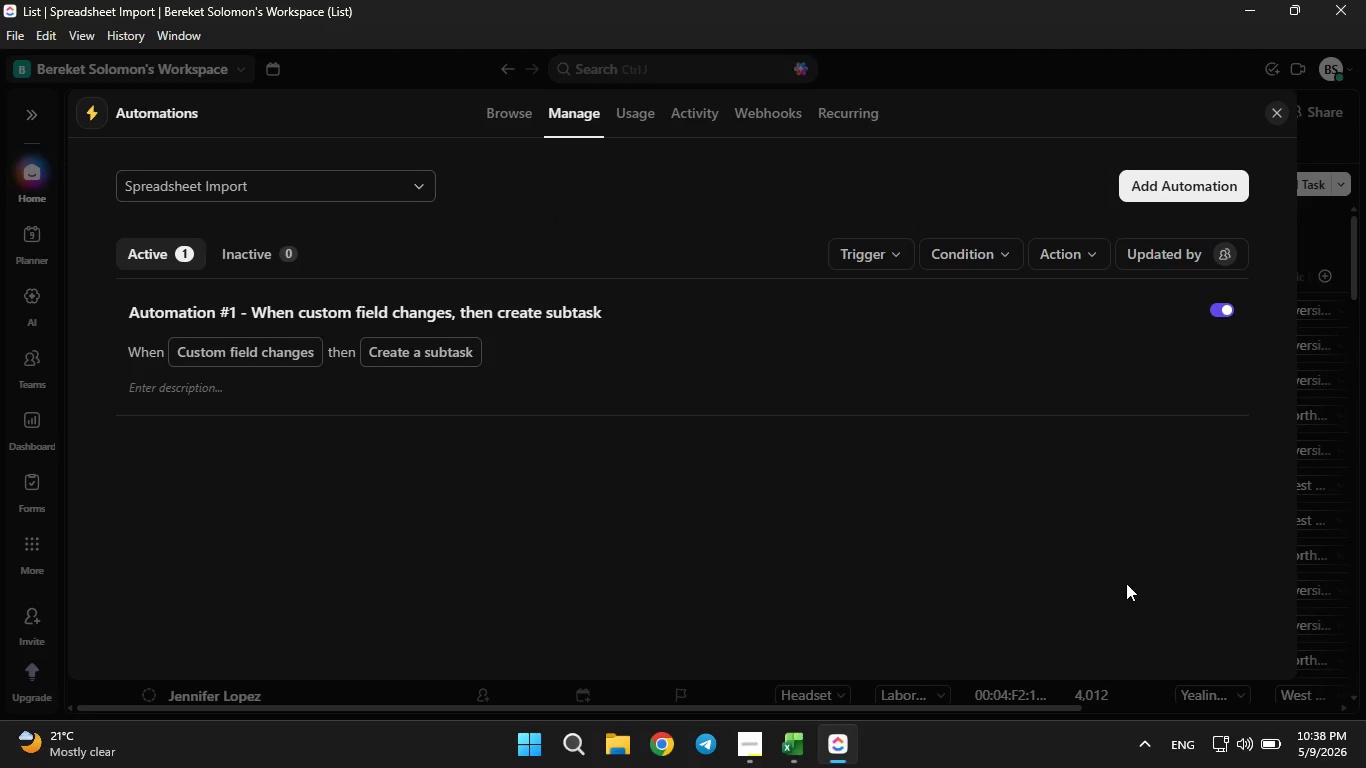 
left_click([741, 747])